 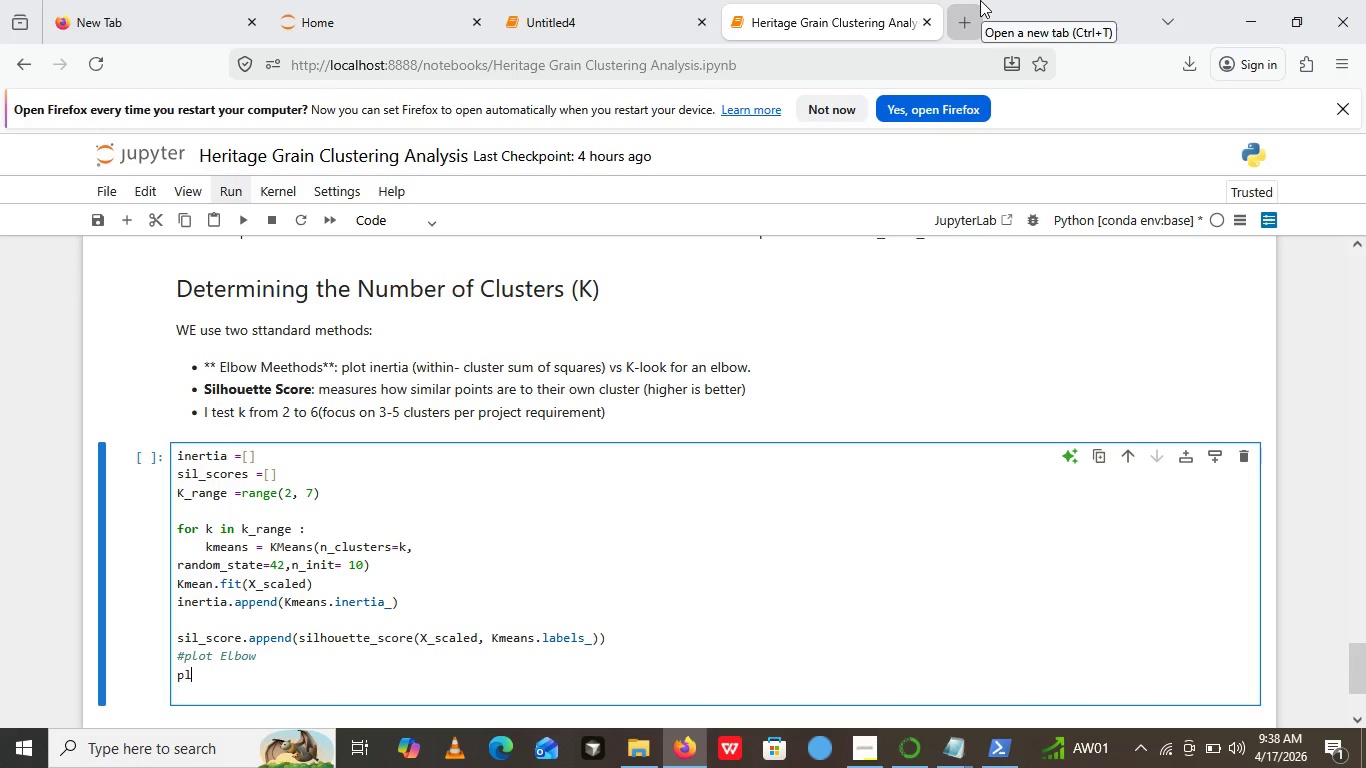 
type(plt.figure )
key(Backspace)
type(())
 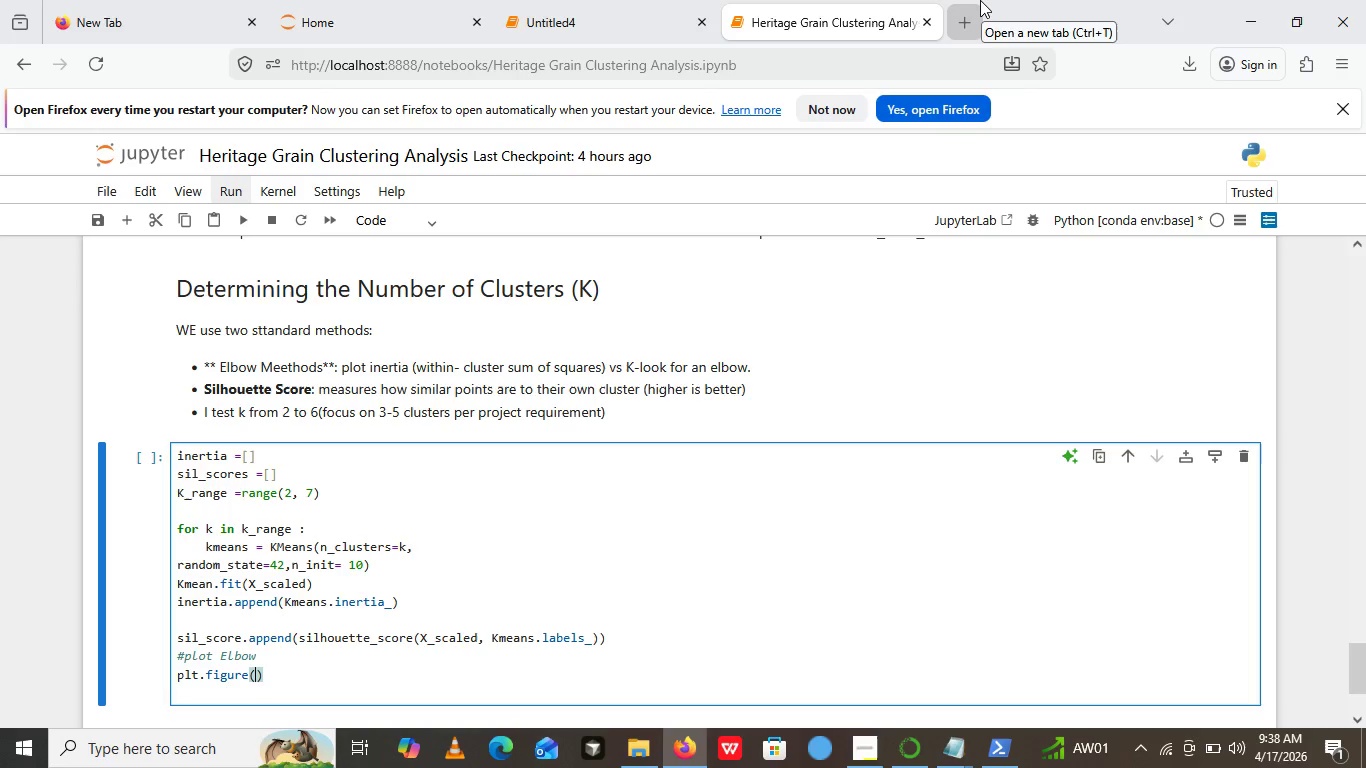 
key(ArrowLeft)
 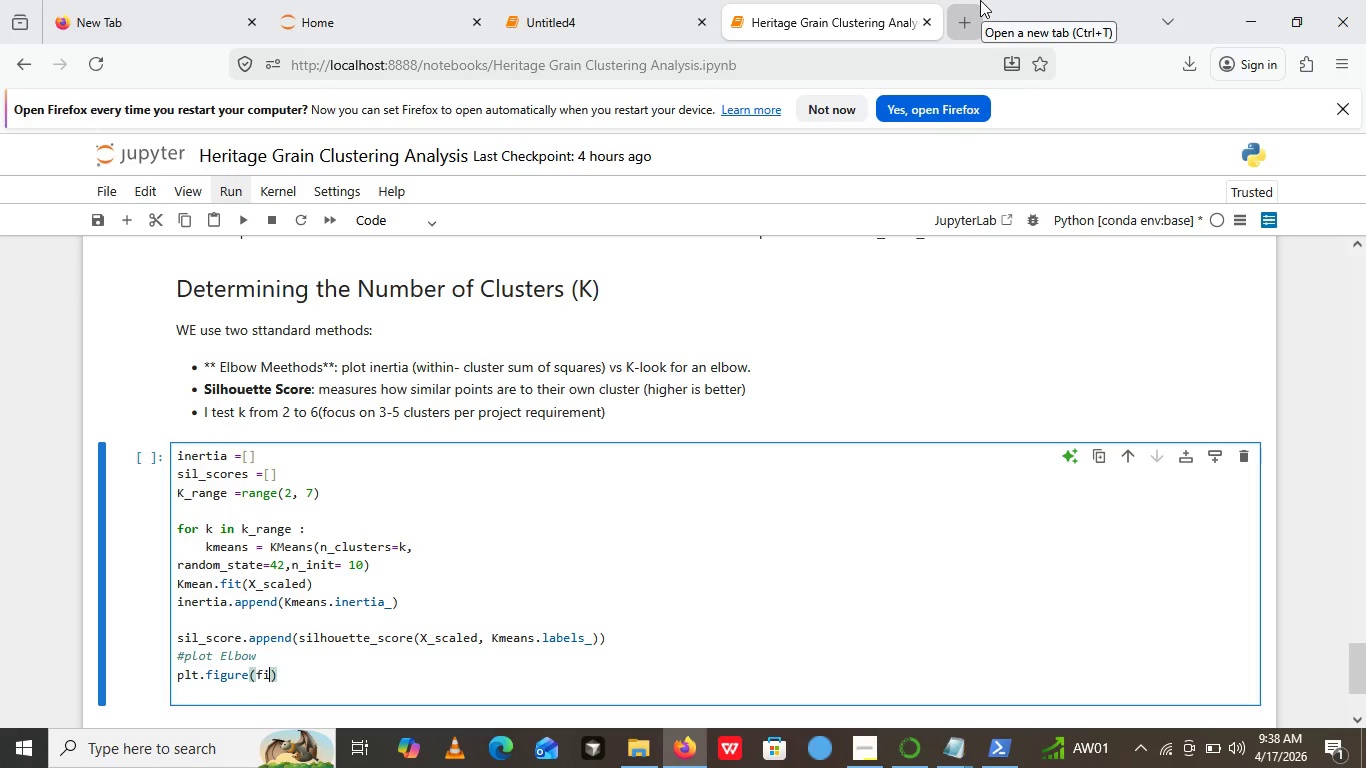 
type(figsize=())
 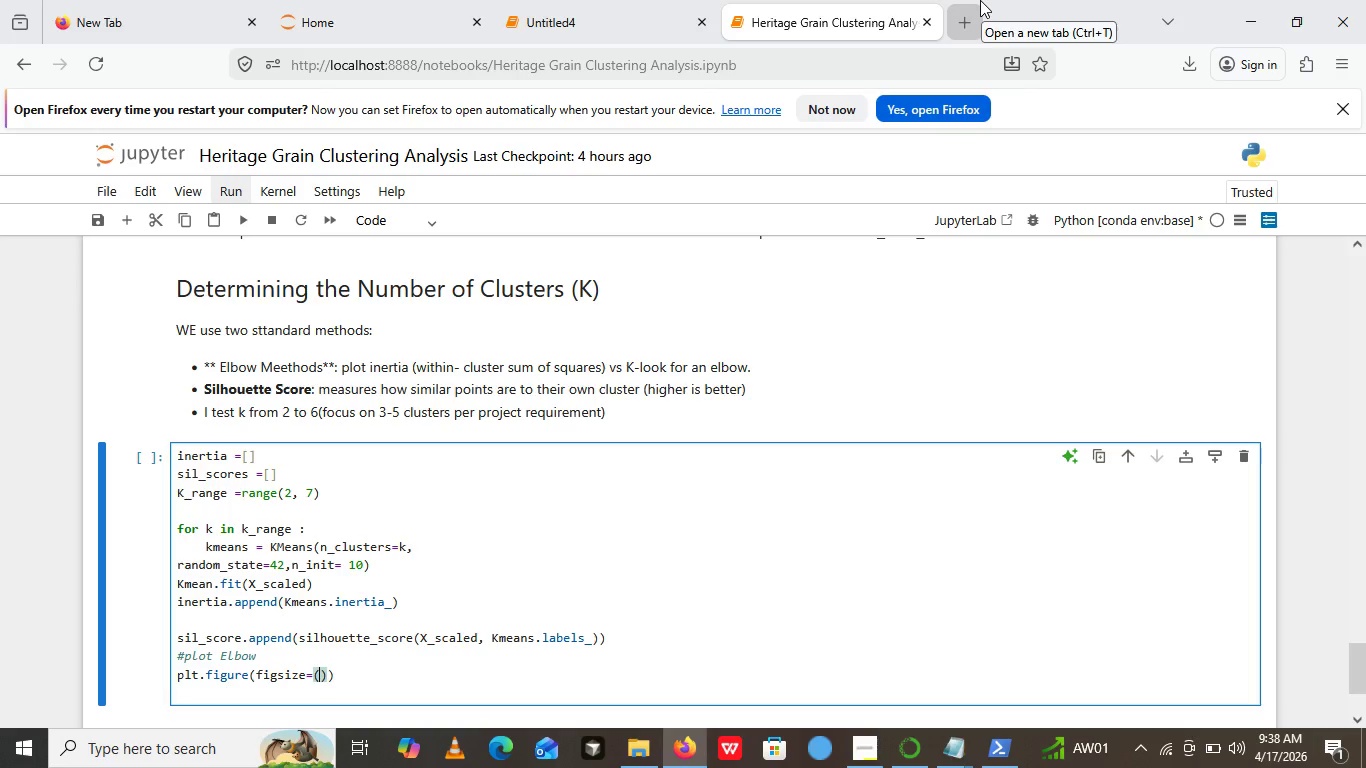 
key(ArrowLeft)
 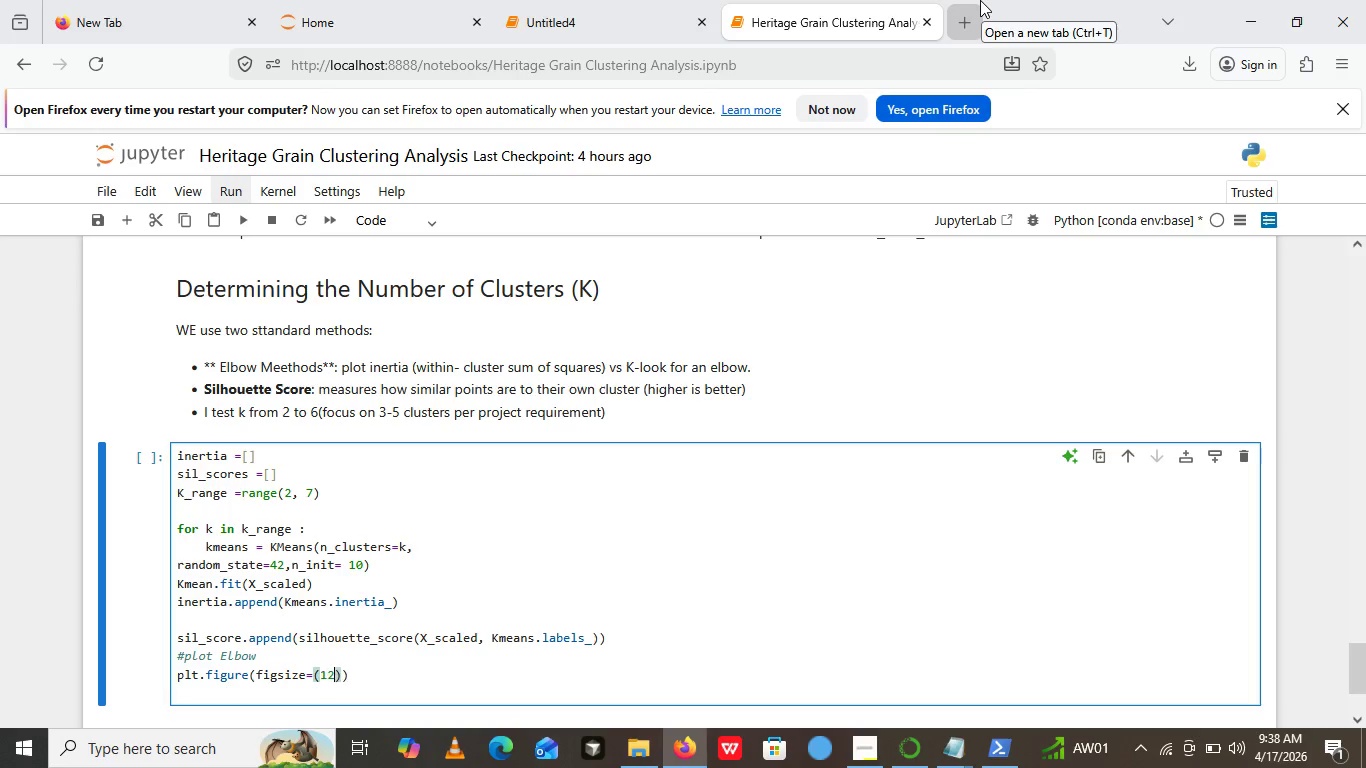 
type(12,5)
 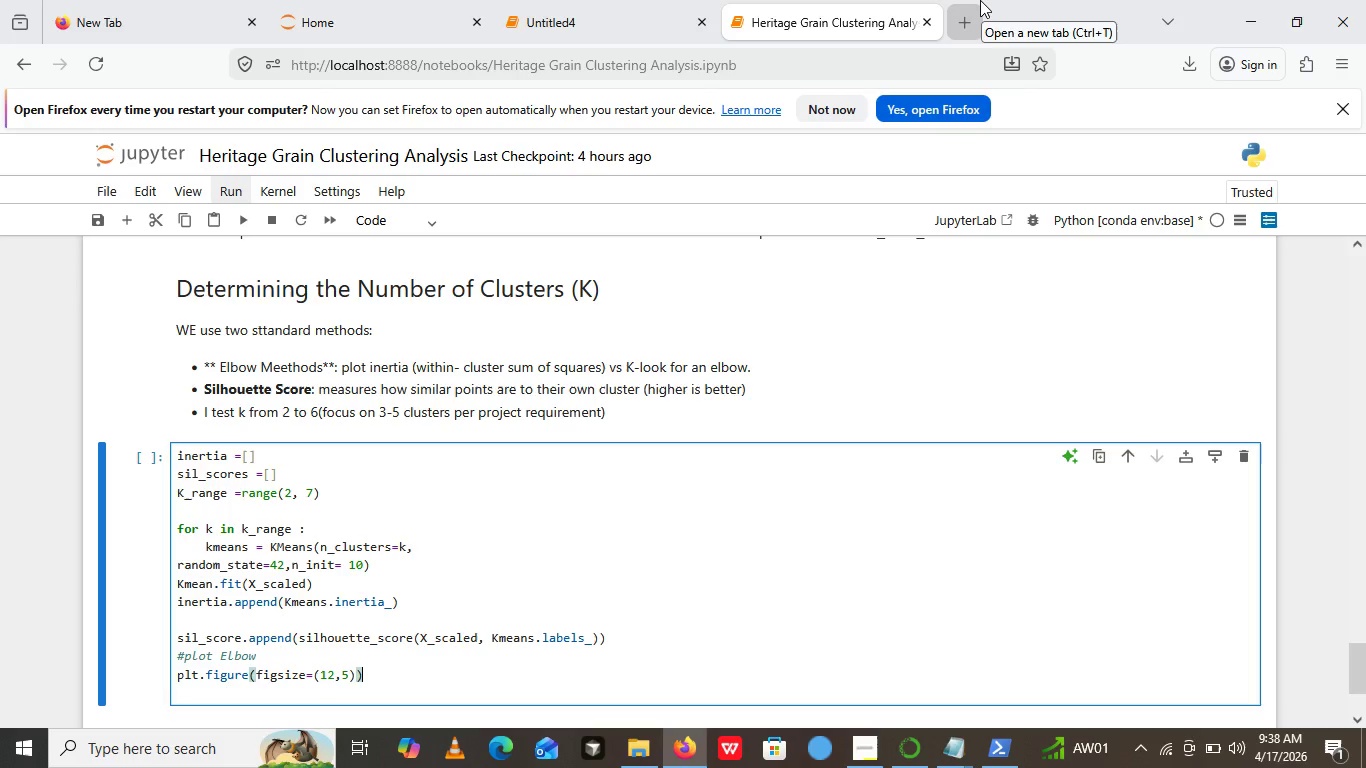 
key(ArrowRight)
 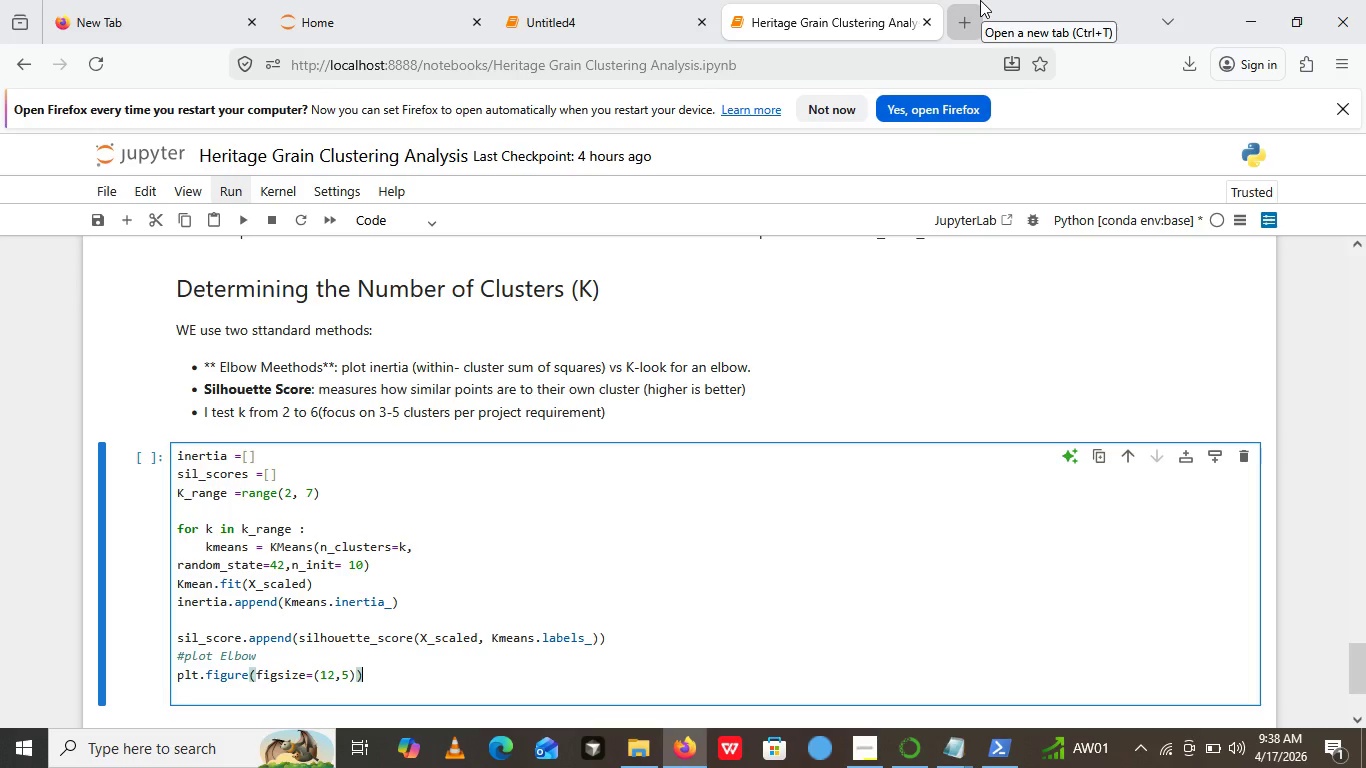 
key(ArrowRight)
 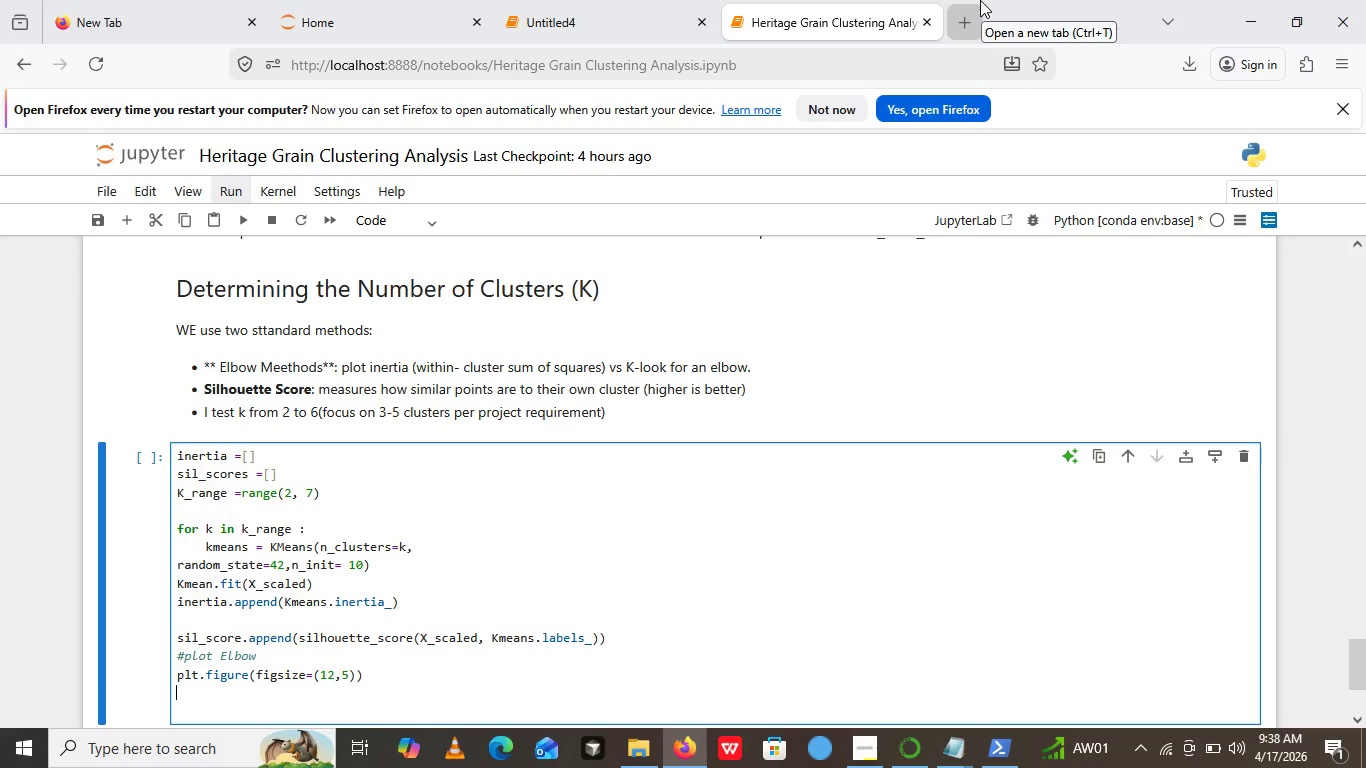 
key(Enter)
 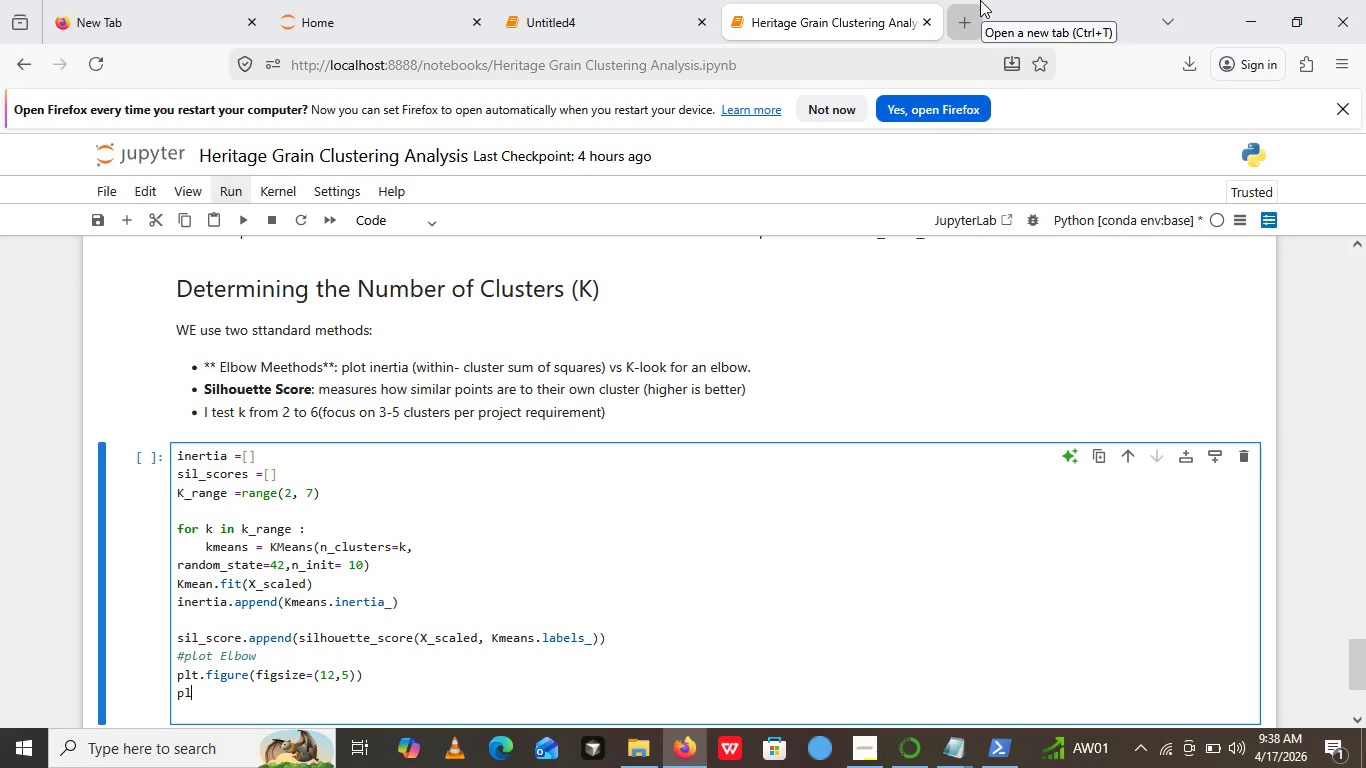 
type(plt.subplot())
 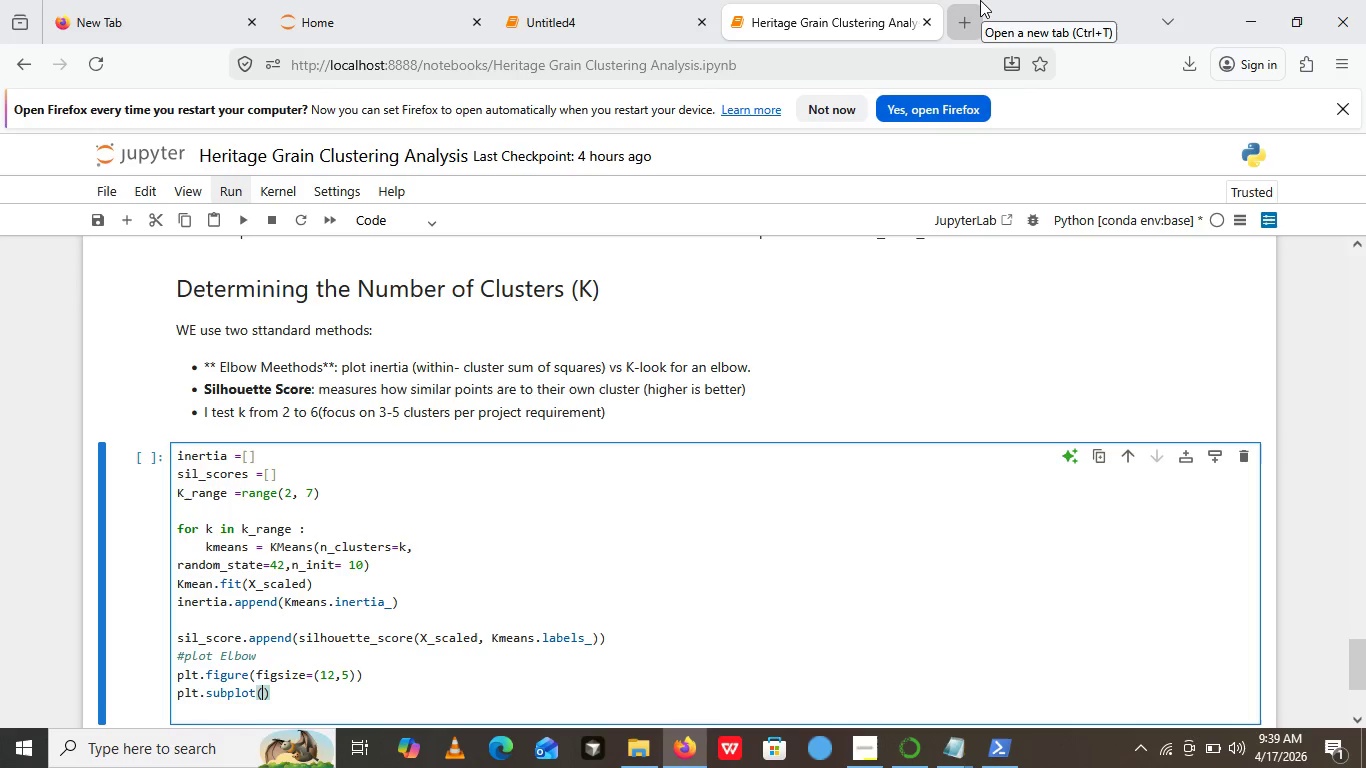 
key(ArrowLeft)
 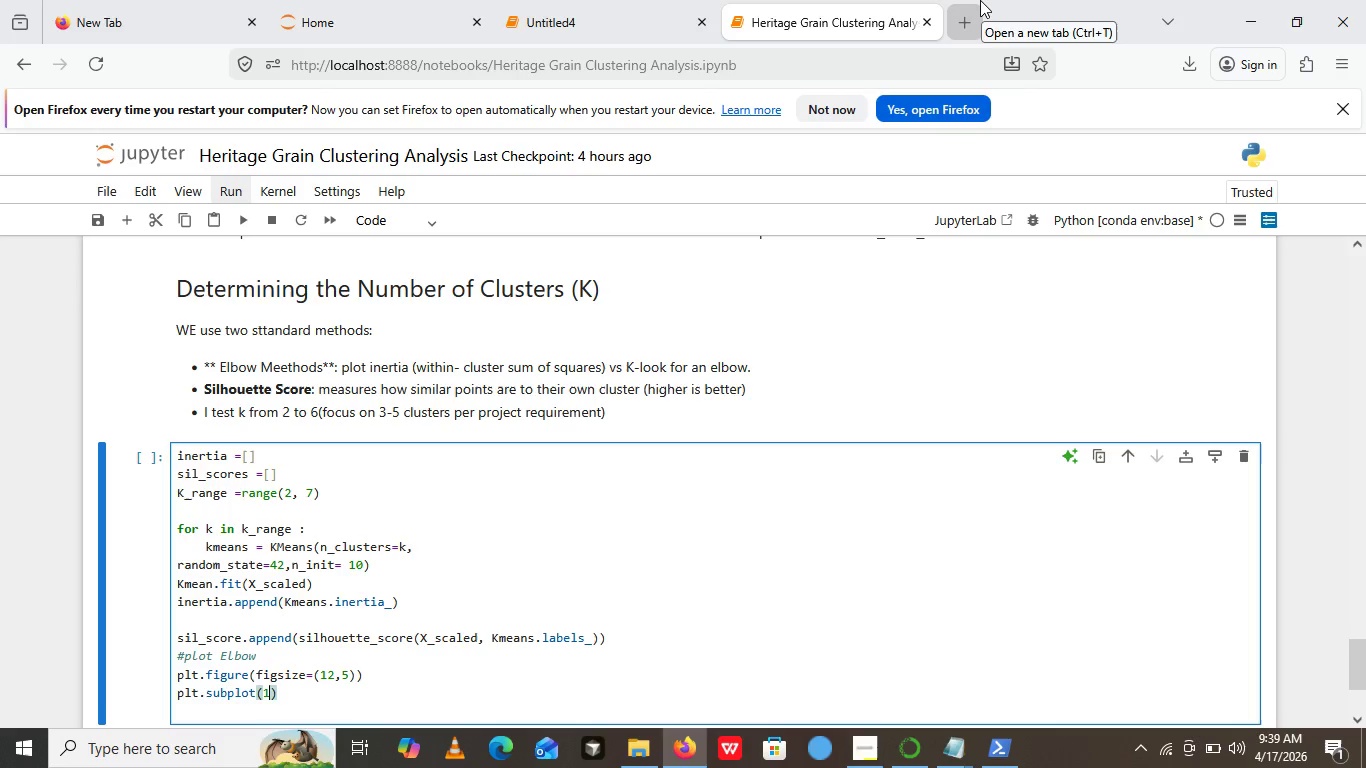 
key(1)
 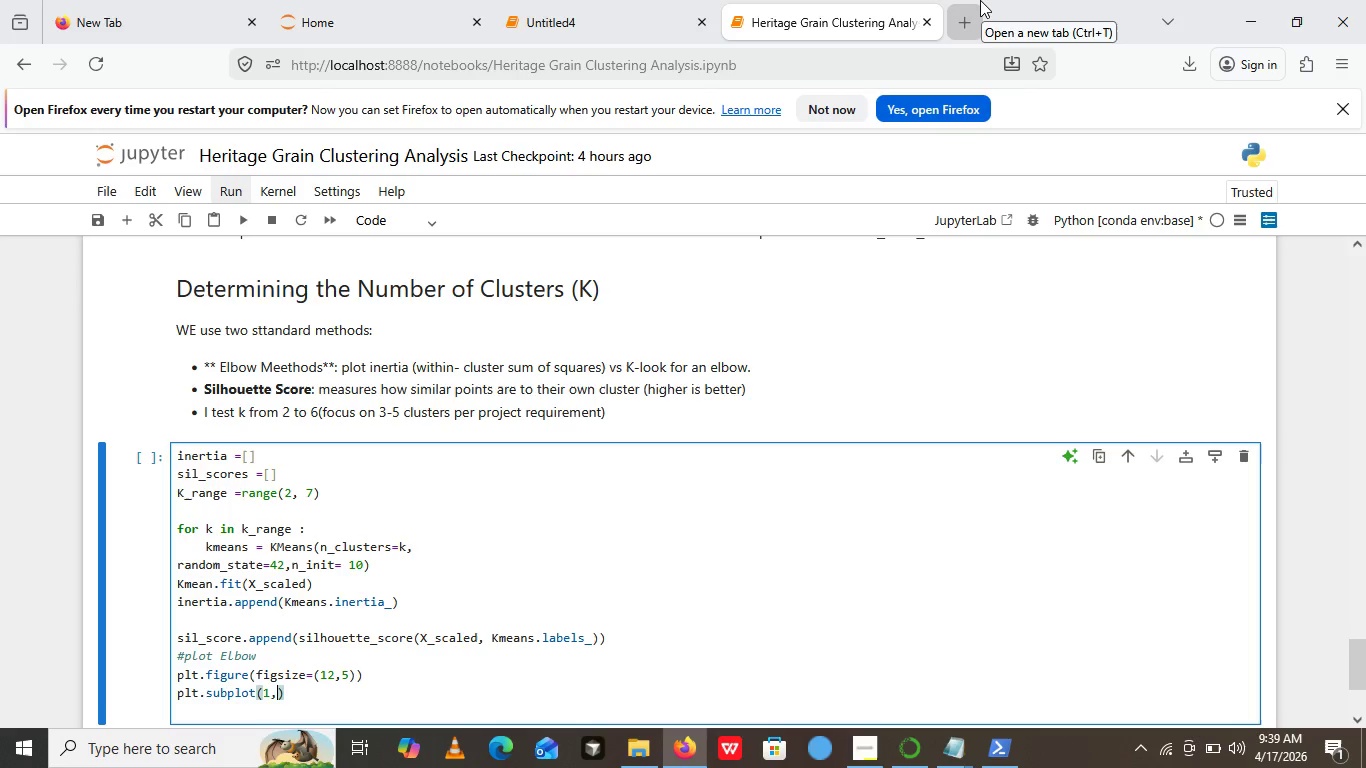 
key(Comma)
 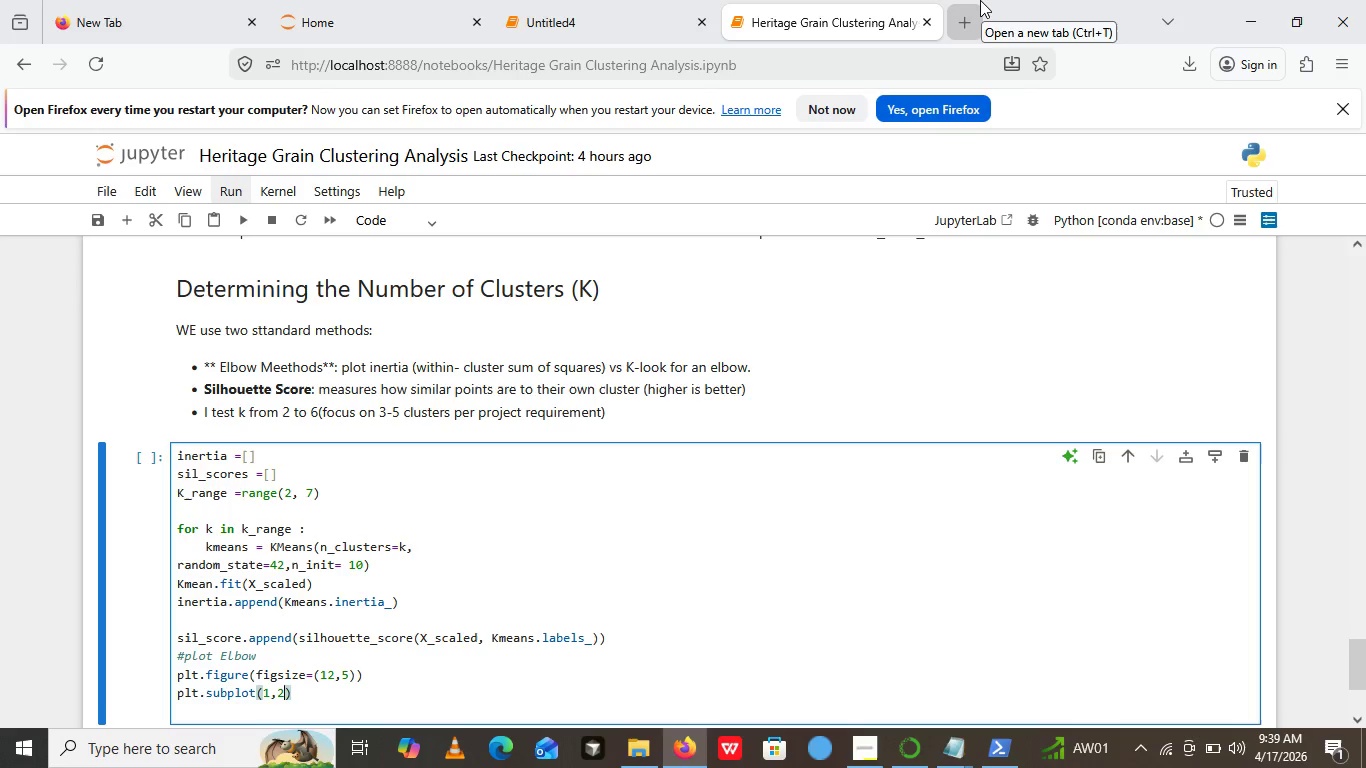 
key(2)
 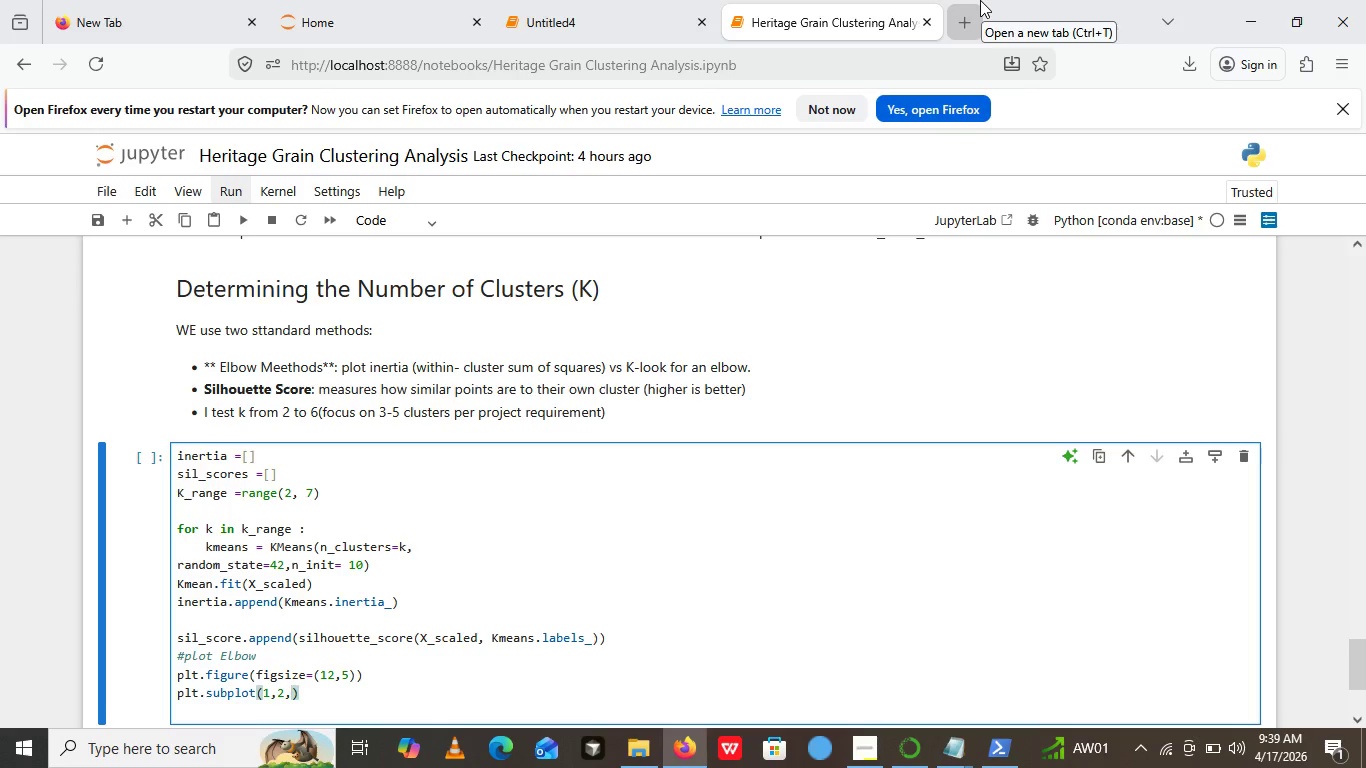 
key(Comma)
 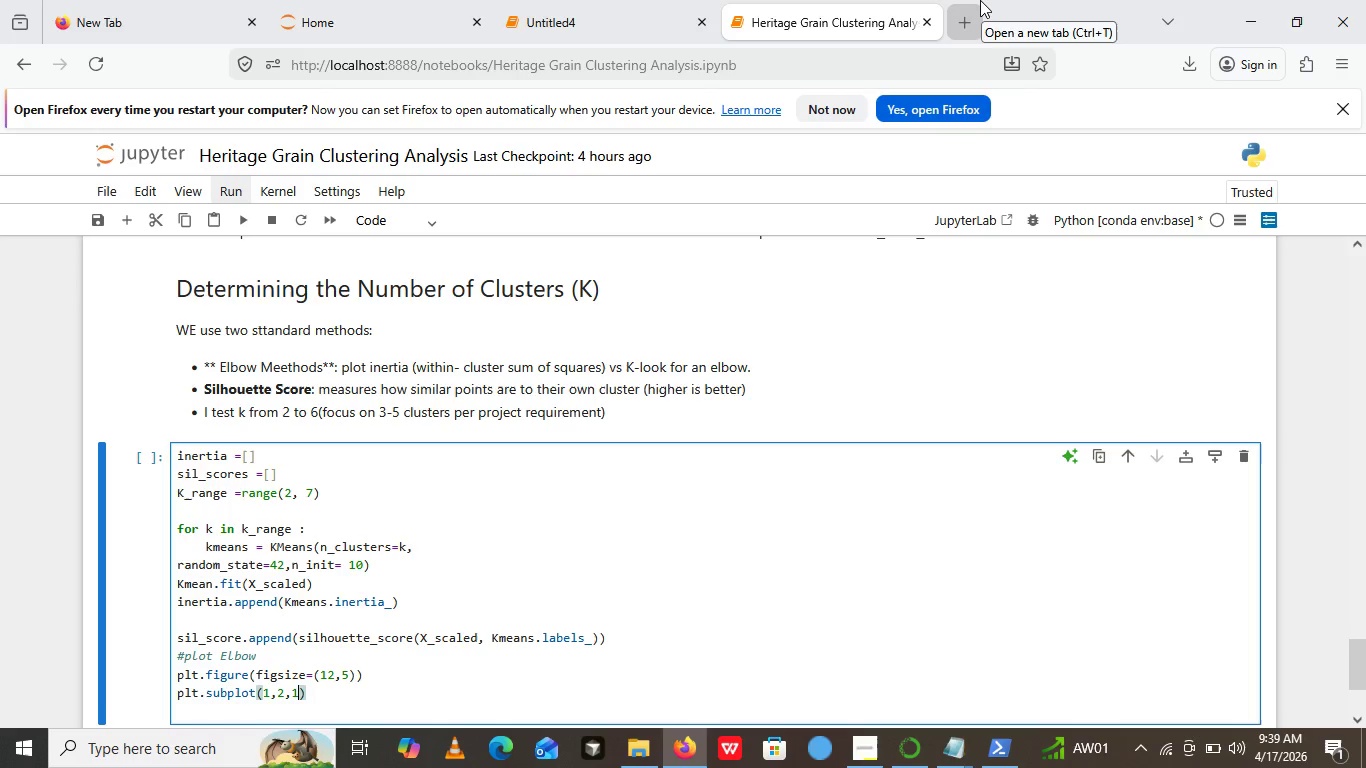 
key(1)
 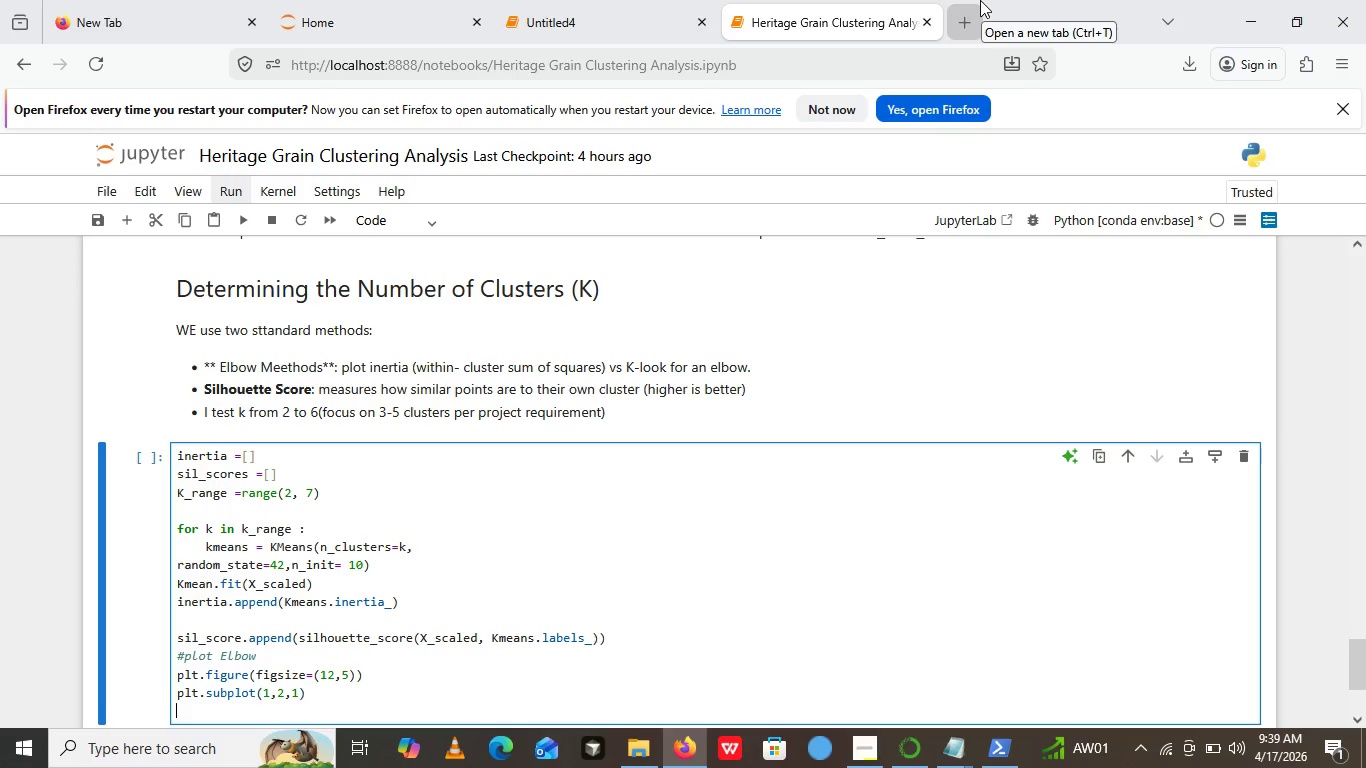 
key(ArrowRight)
 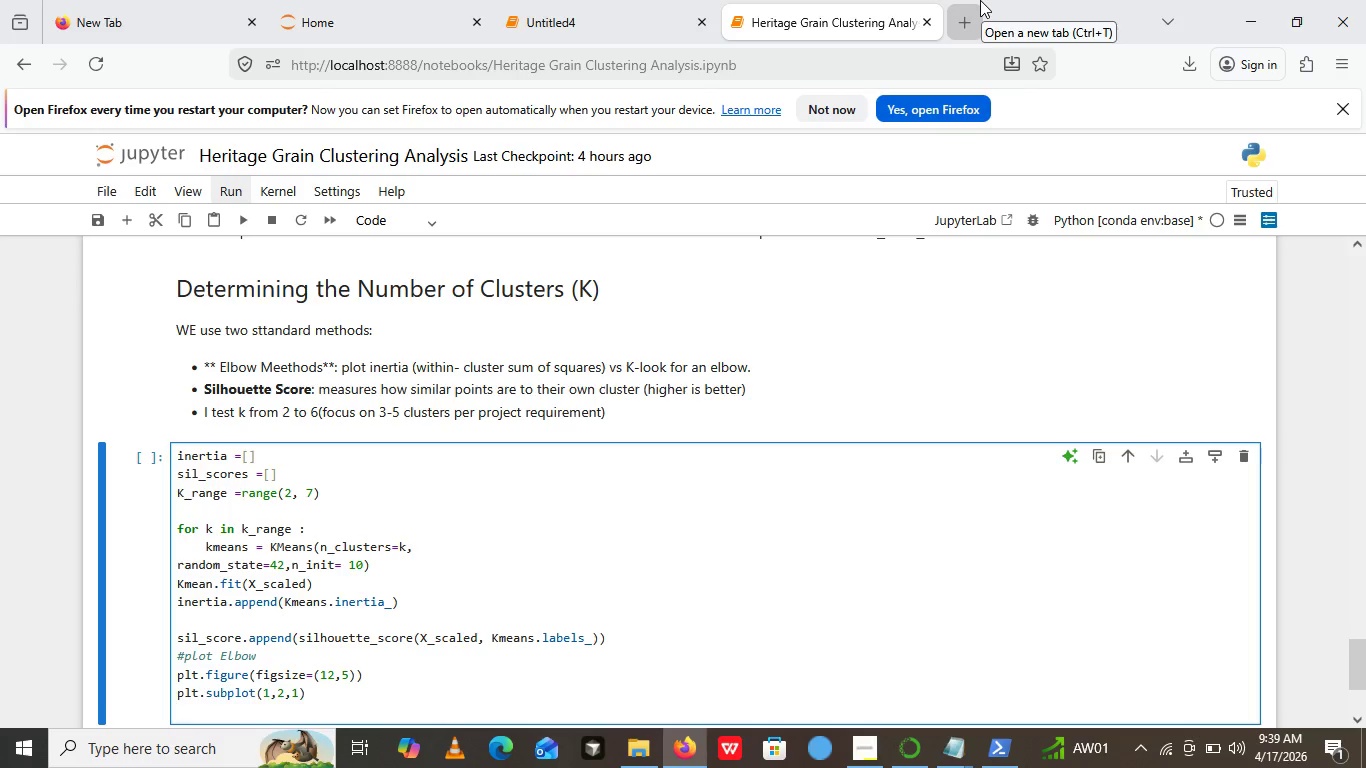 
key(ArrowRight)
 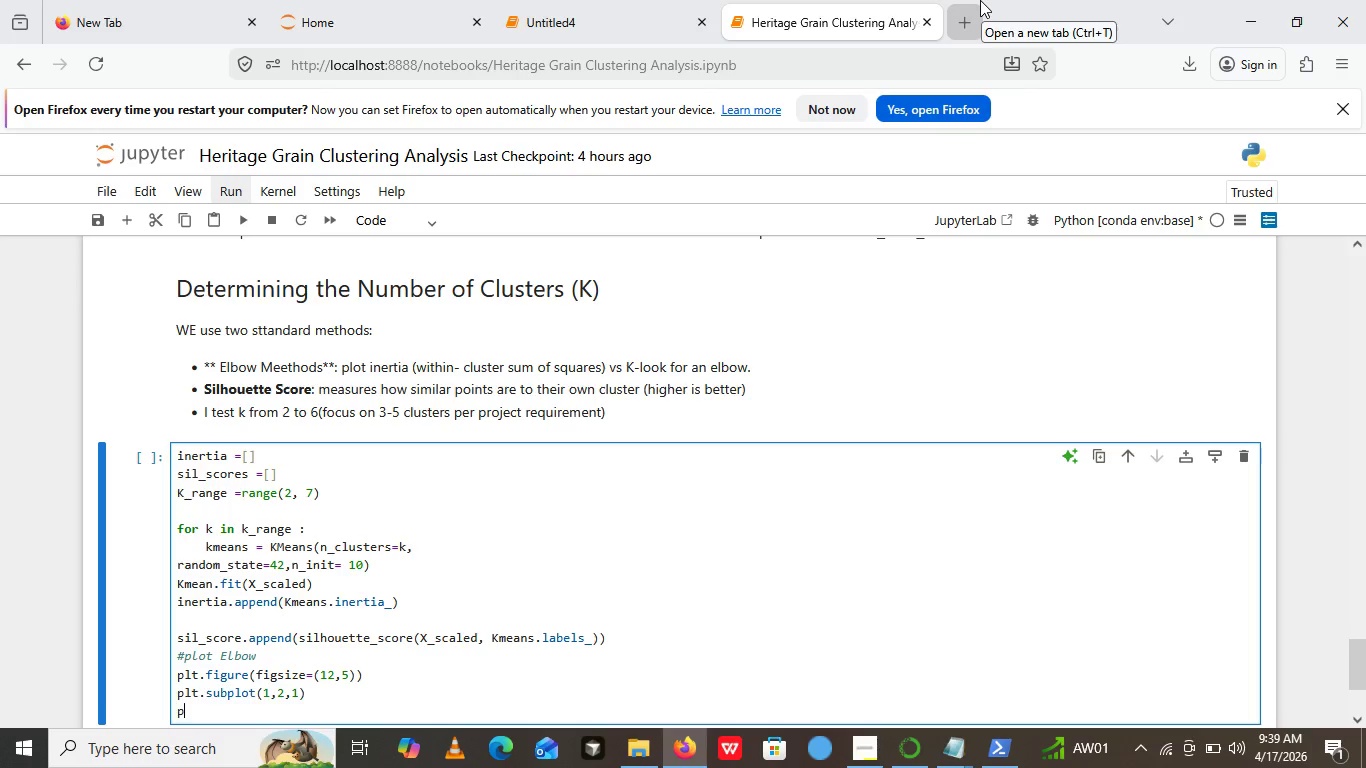 
type(plt.plot())
 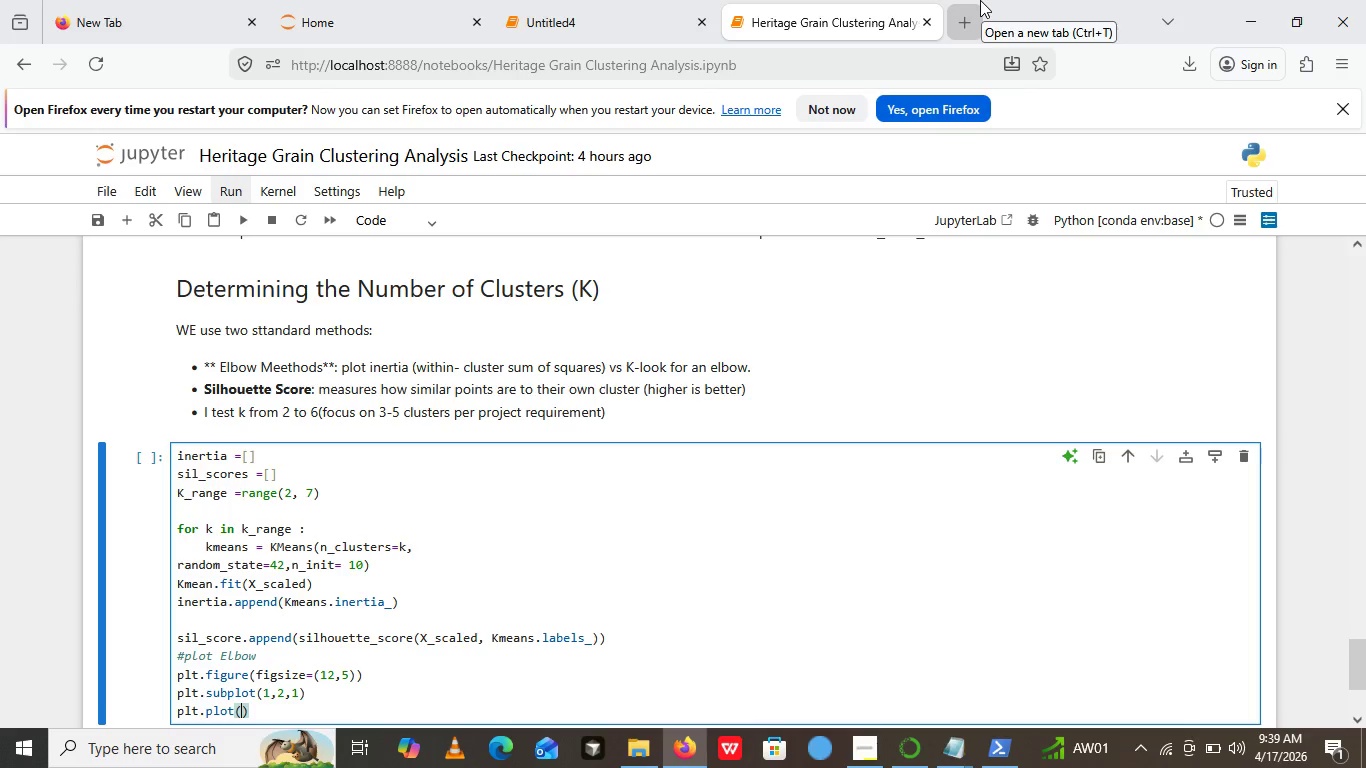 
key(ArrowLeft)
 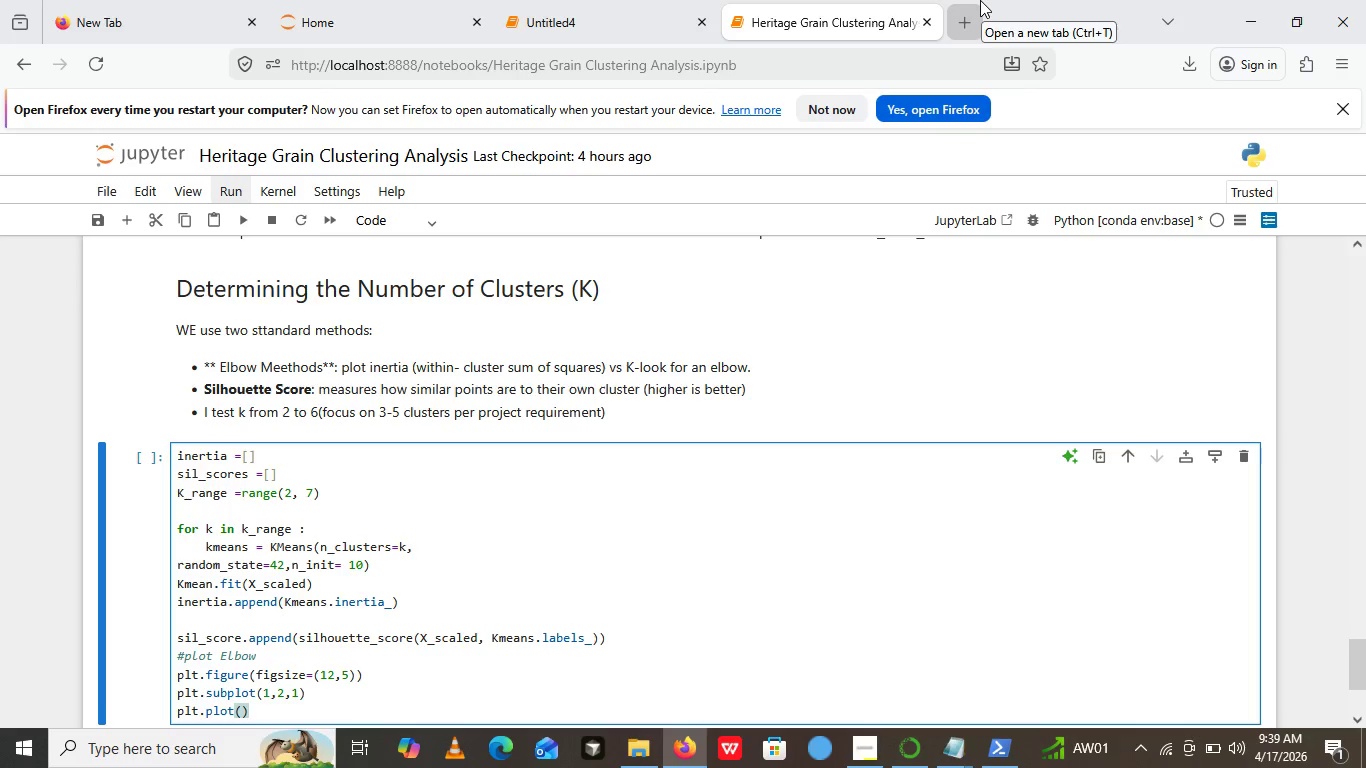 
type(k_range,inertia)
 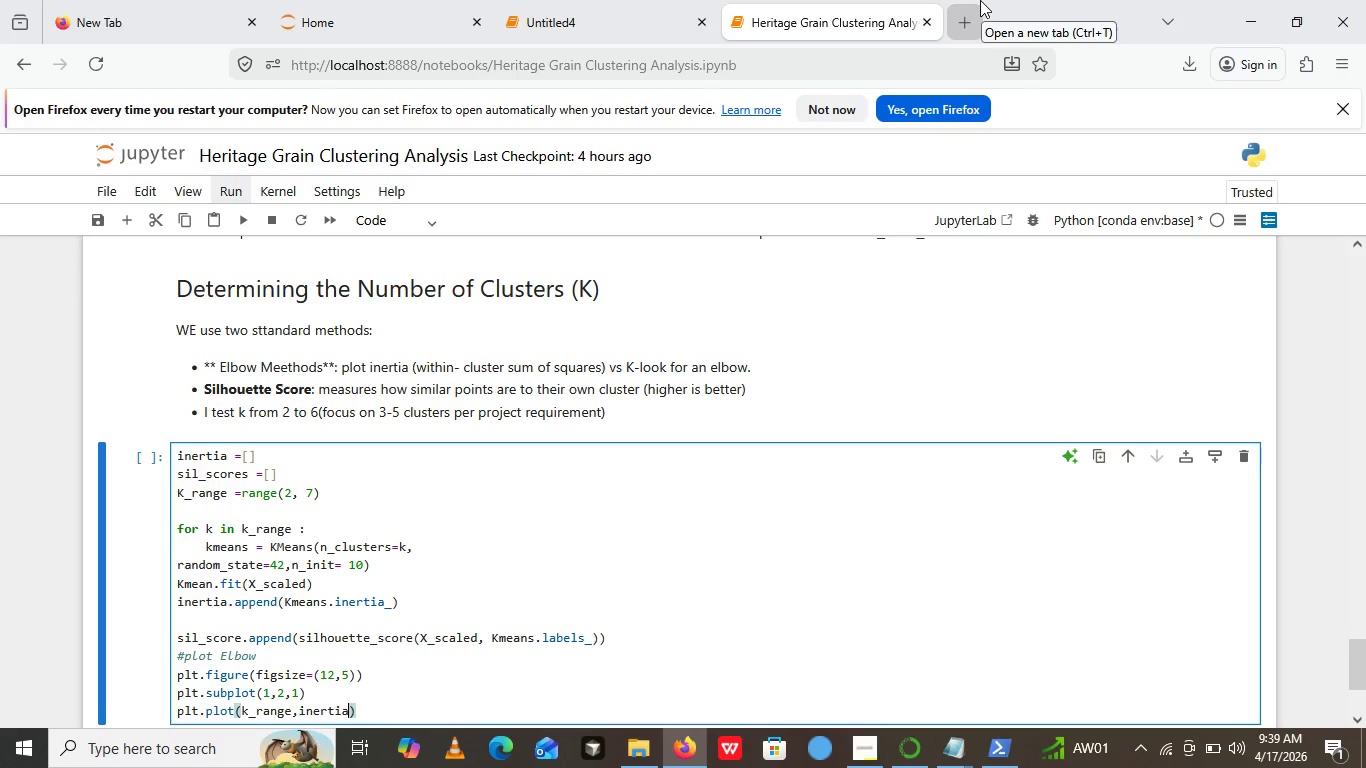 
key(Quote)
 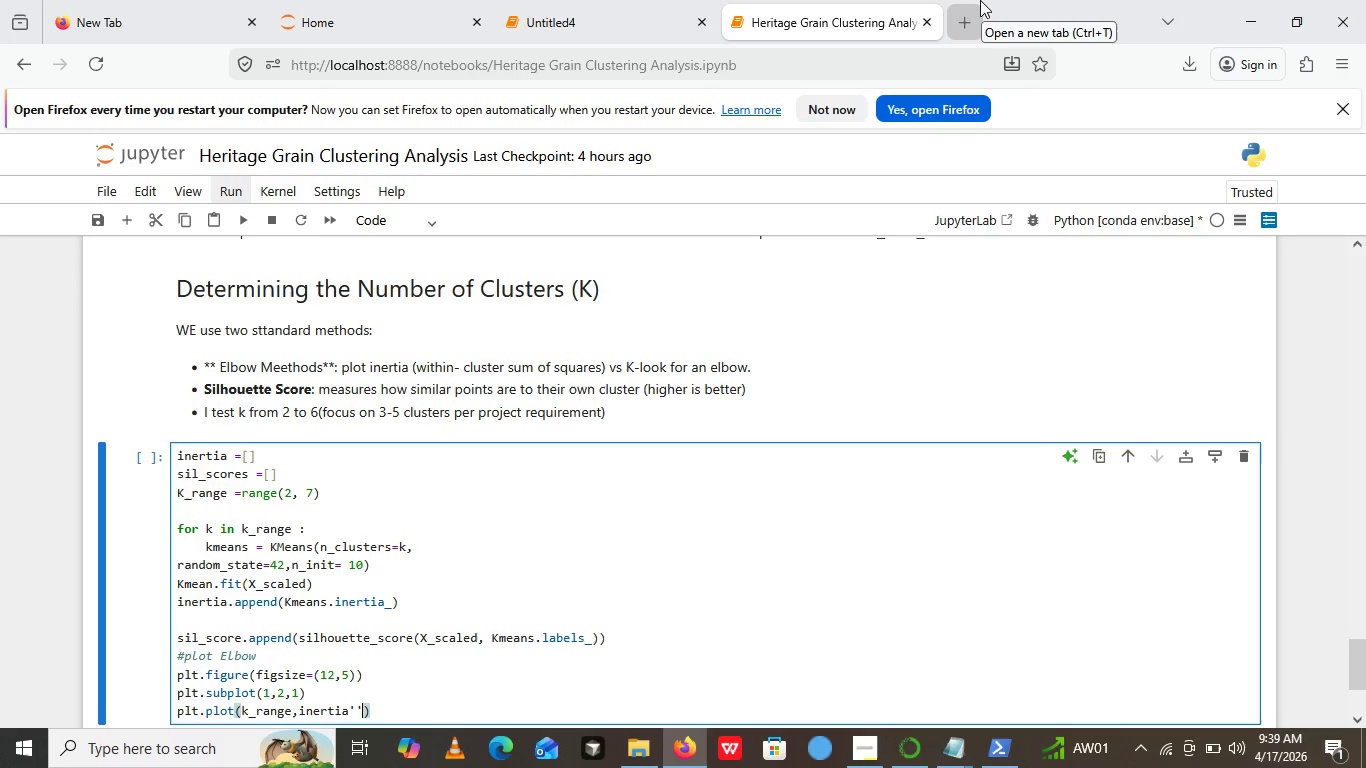 
key(Quote)
 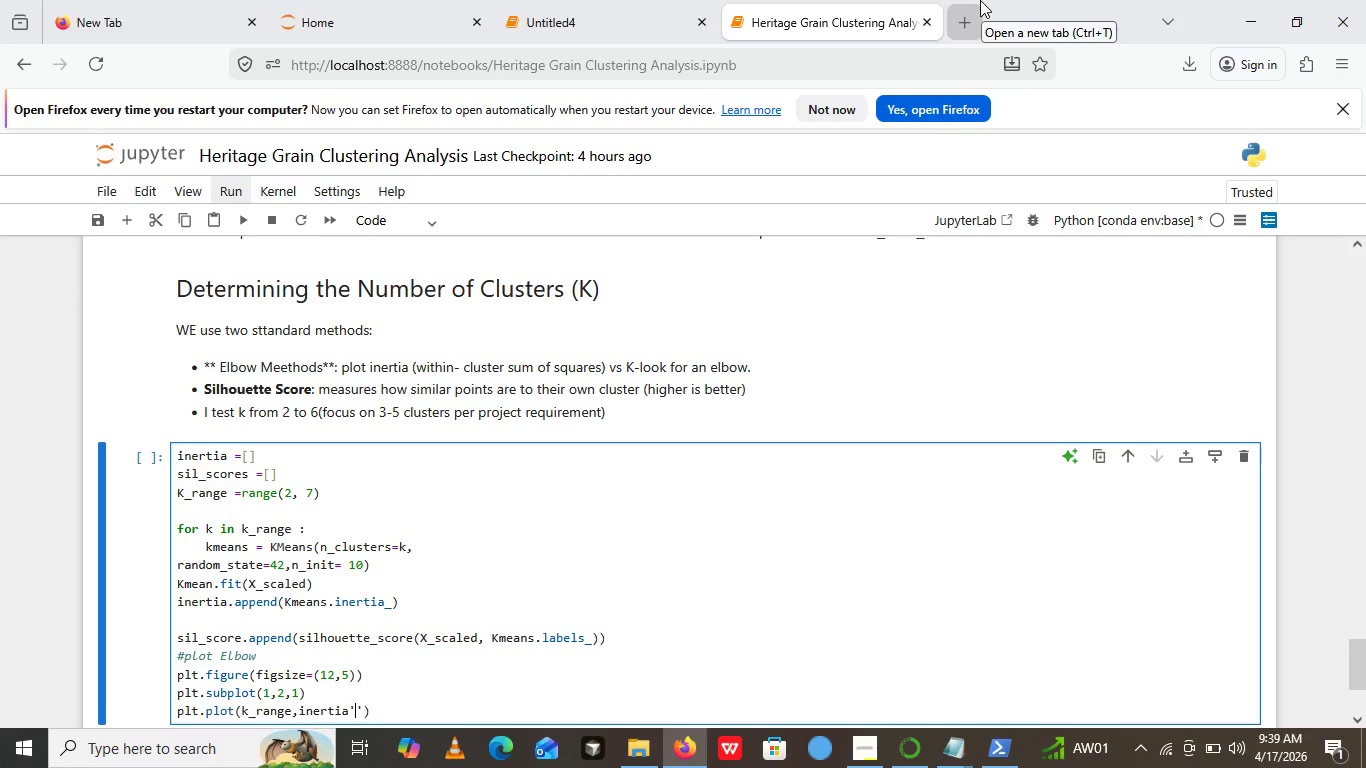 
key(ArrowLeft)
 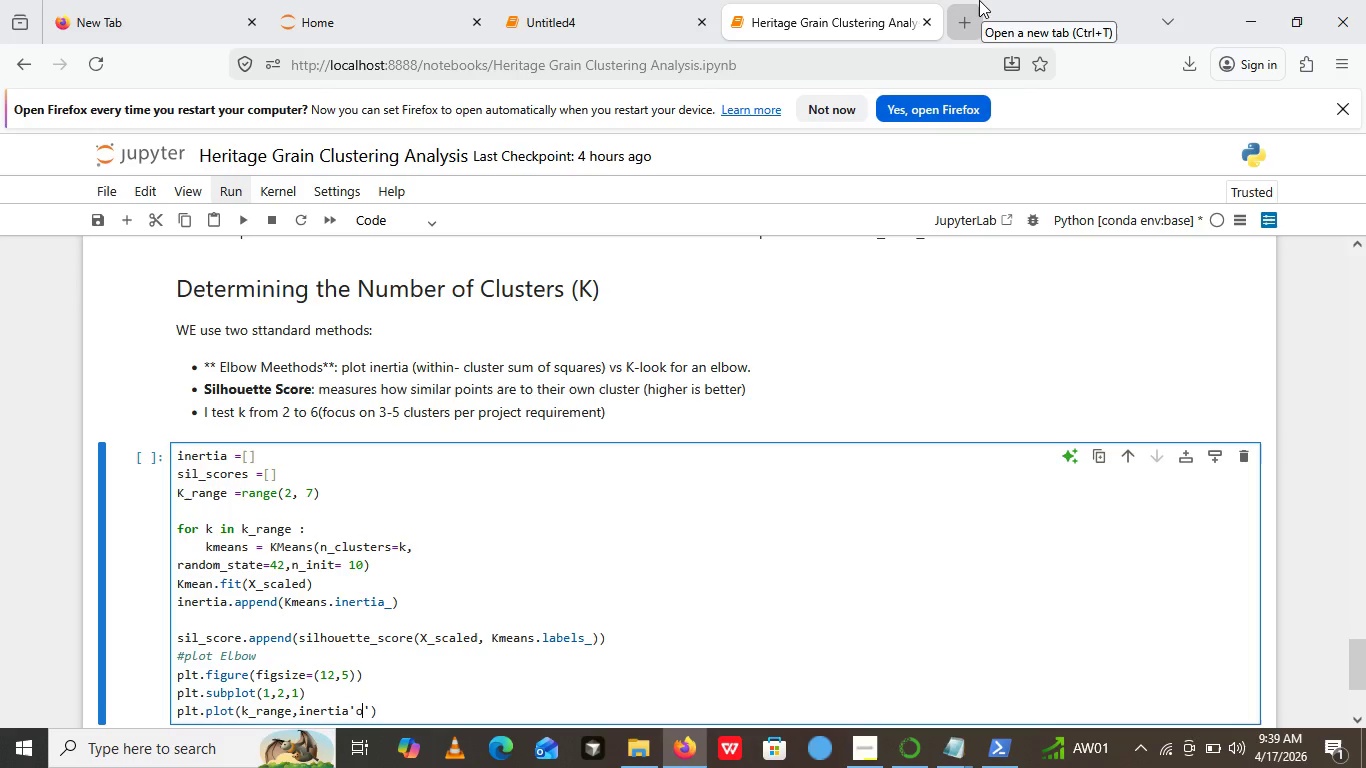 
key(O)
 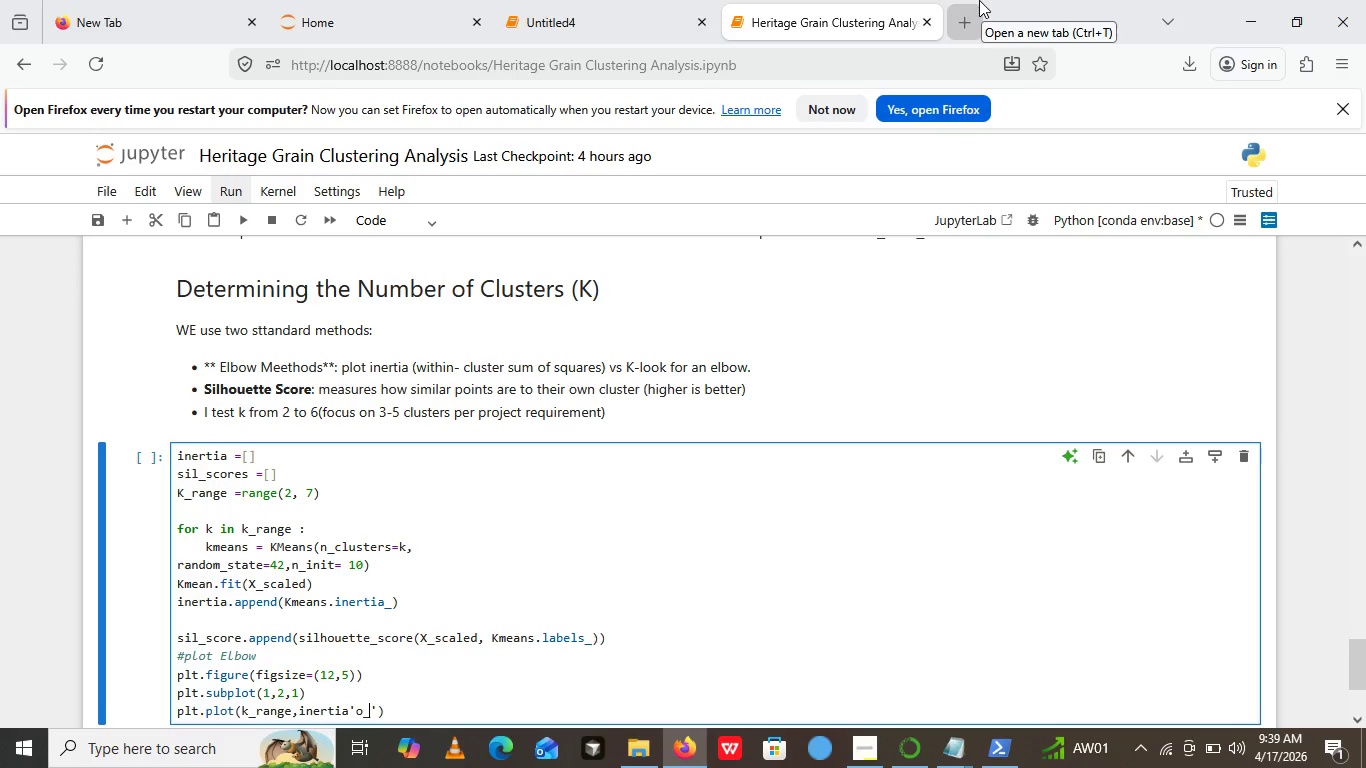 
key(Shift+Minus)
 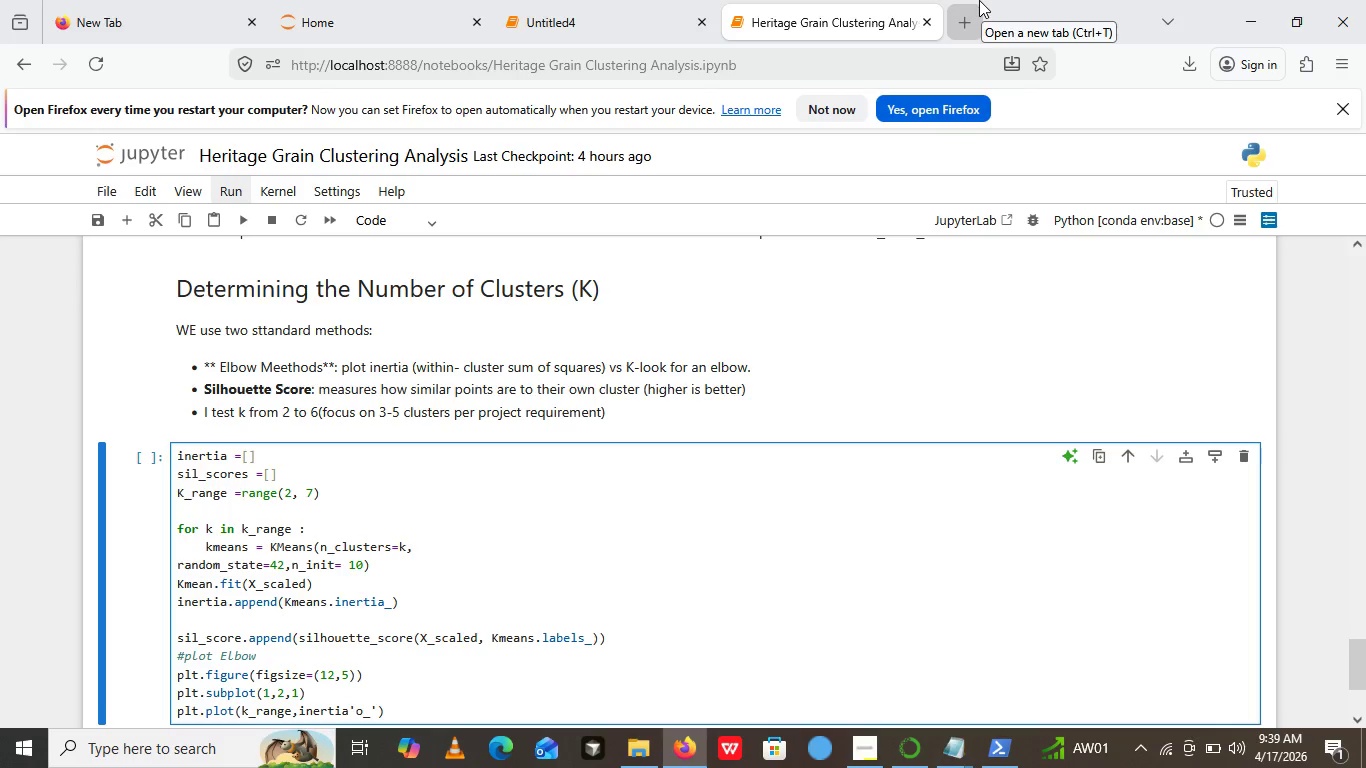 
key(Comma)
 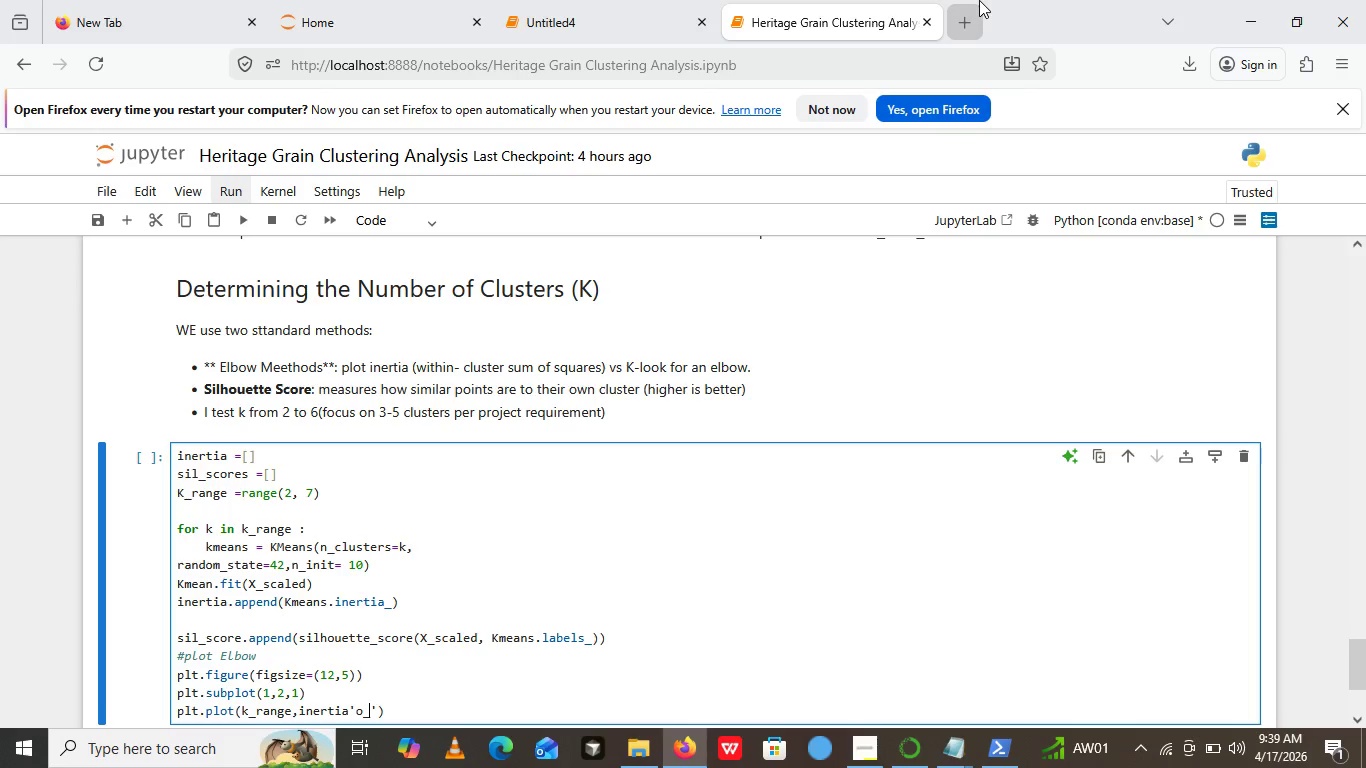 
key(Backspace)
 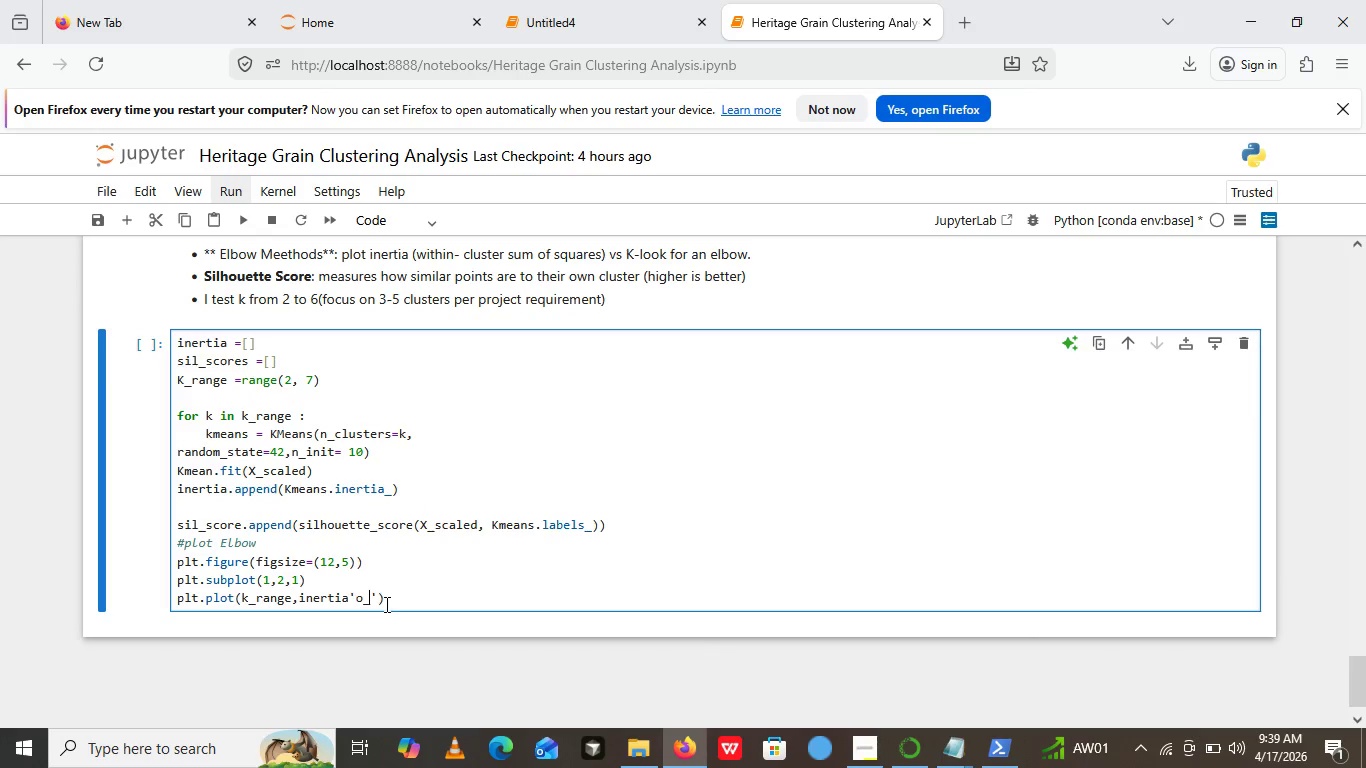 
left_click([377, 600])
 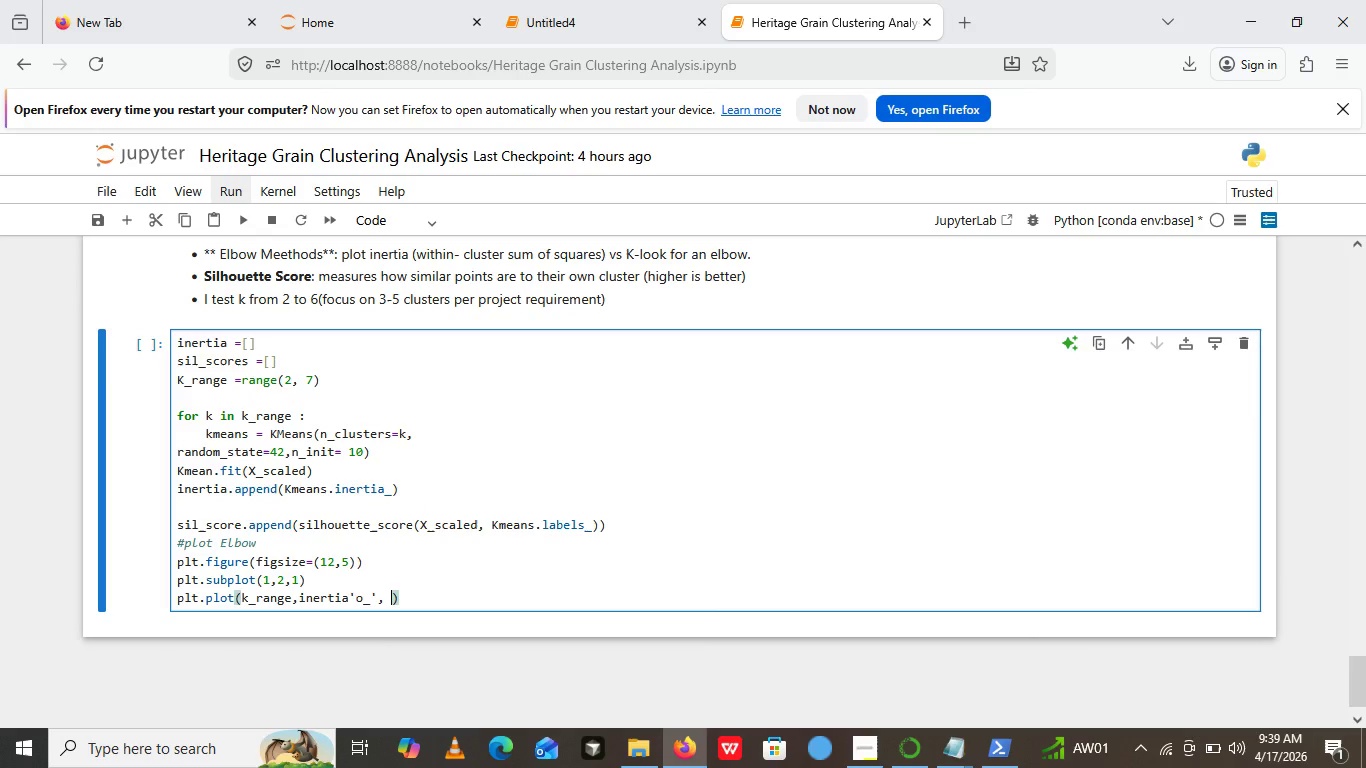 
type(, mak)
key(Backspace)
type(rker='')
 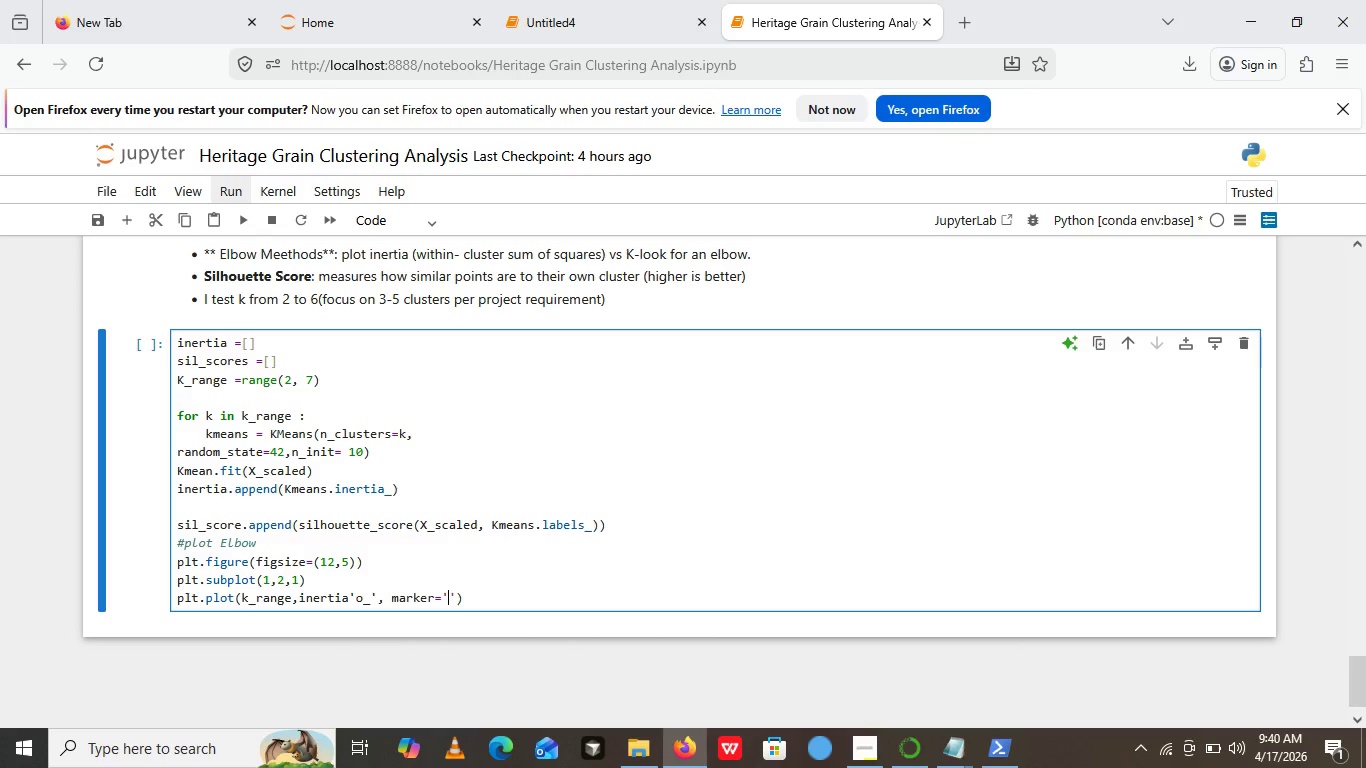 
key(ArrowLeft)
 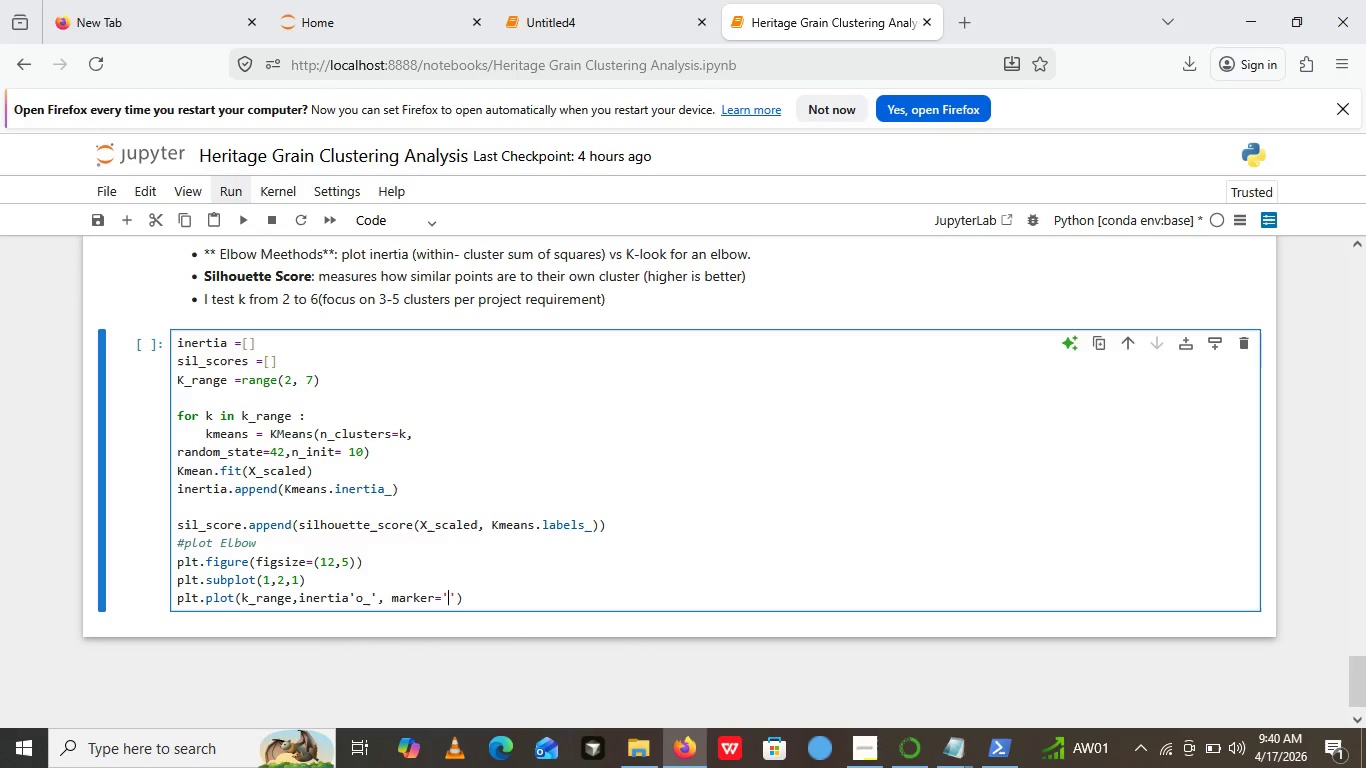 
wait(10.28)
 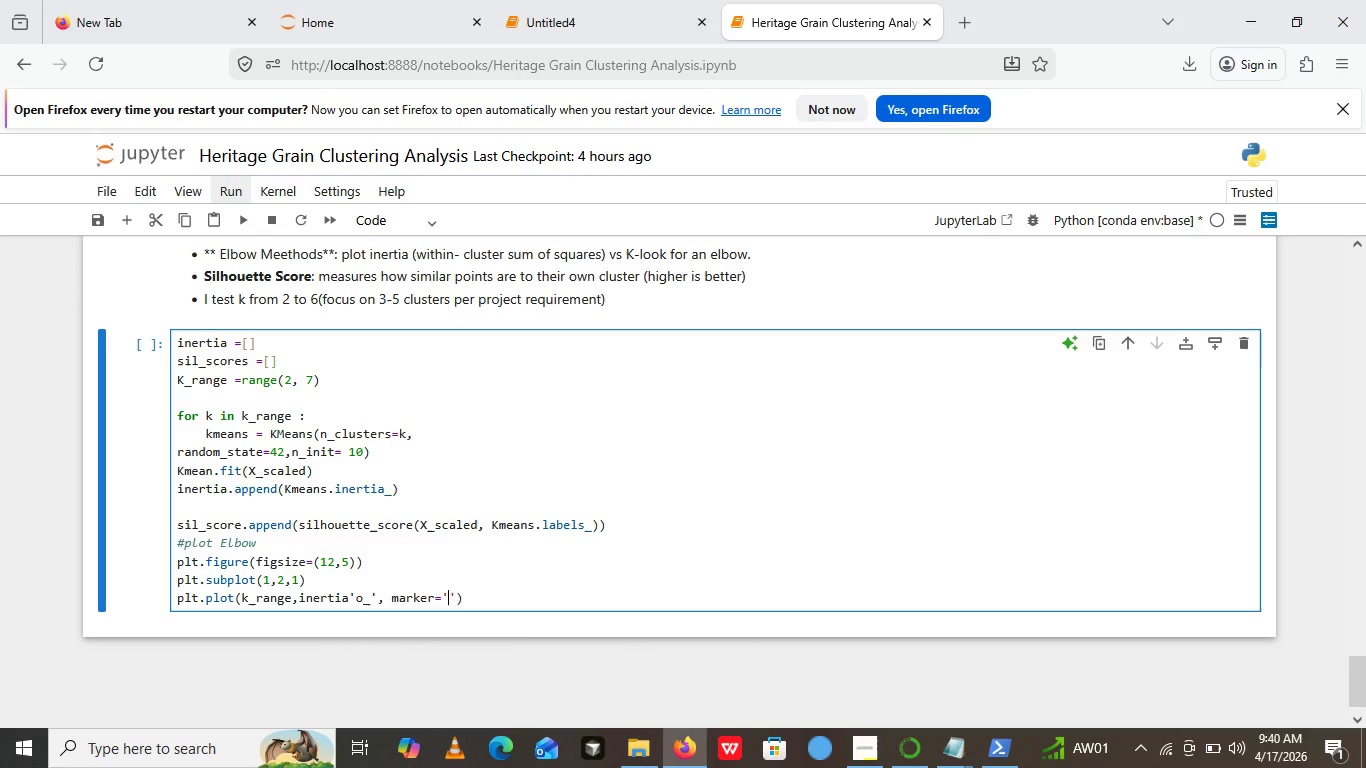 
key(O)
 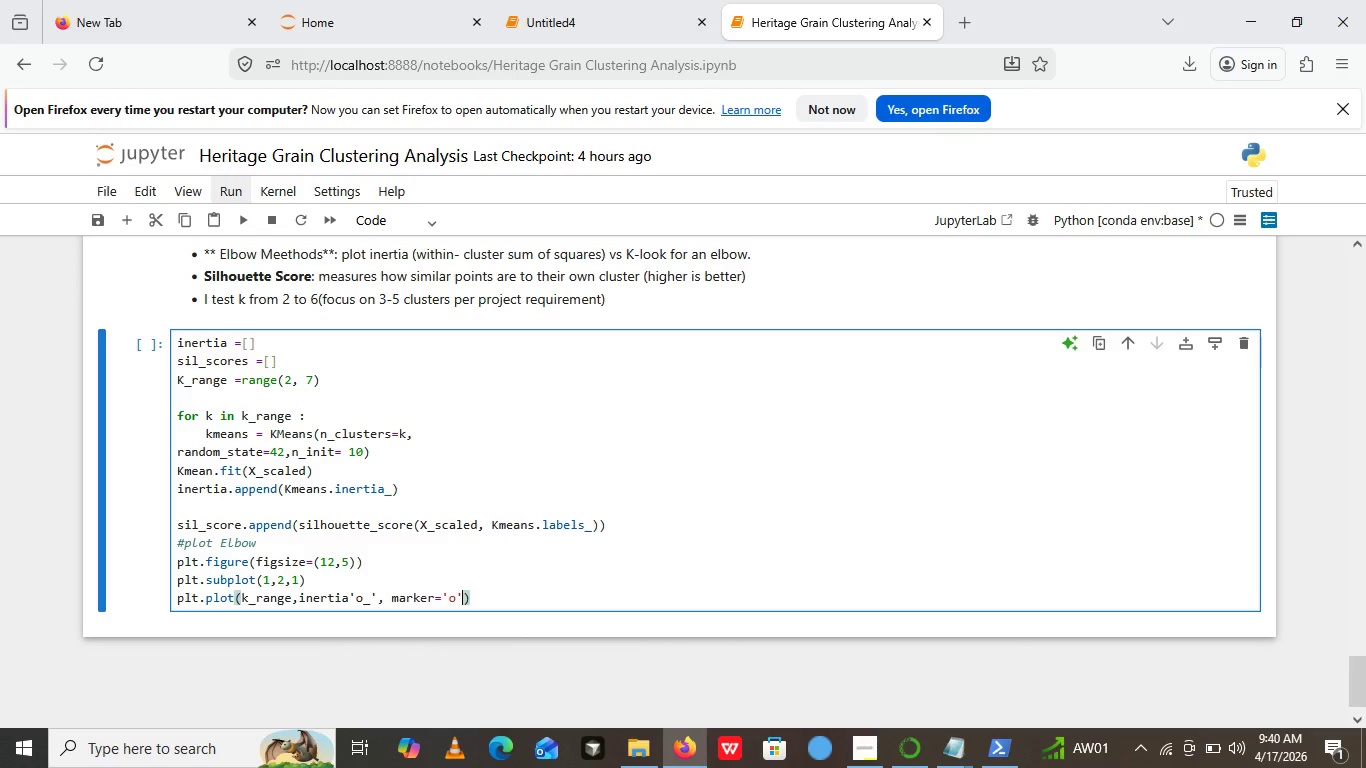 
key(ArrowRight)
 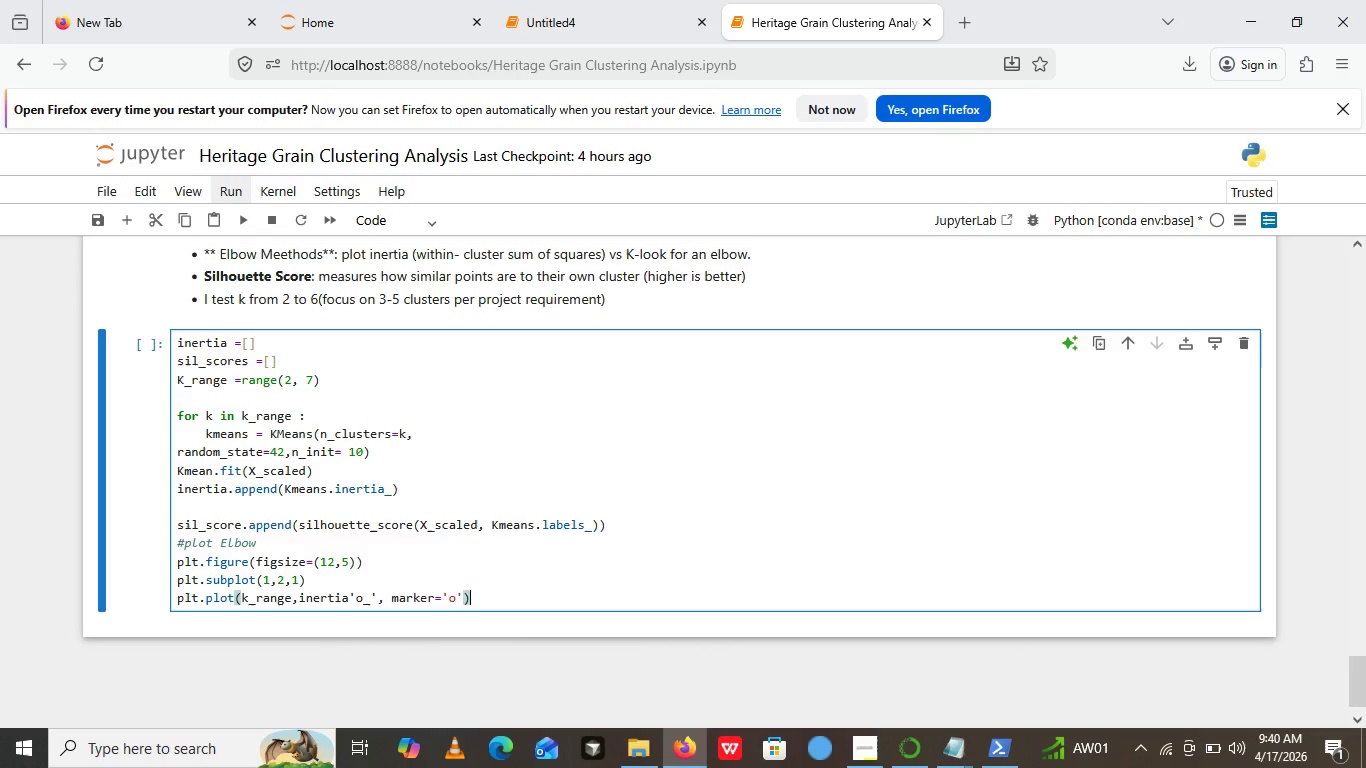 
key(ArrowRight)
 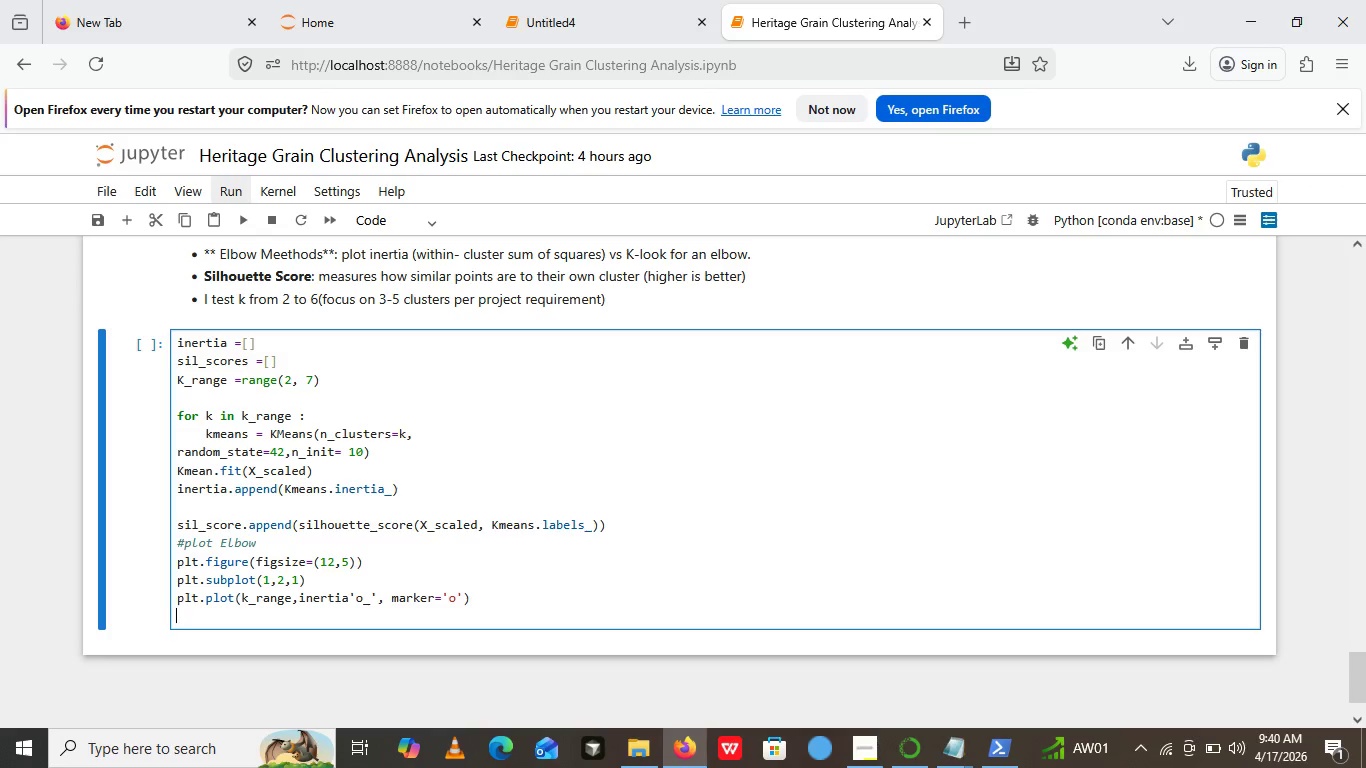 
key(Enter)
 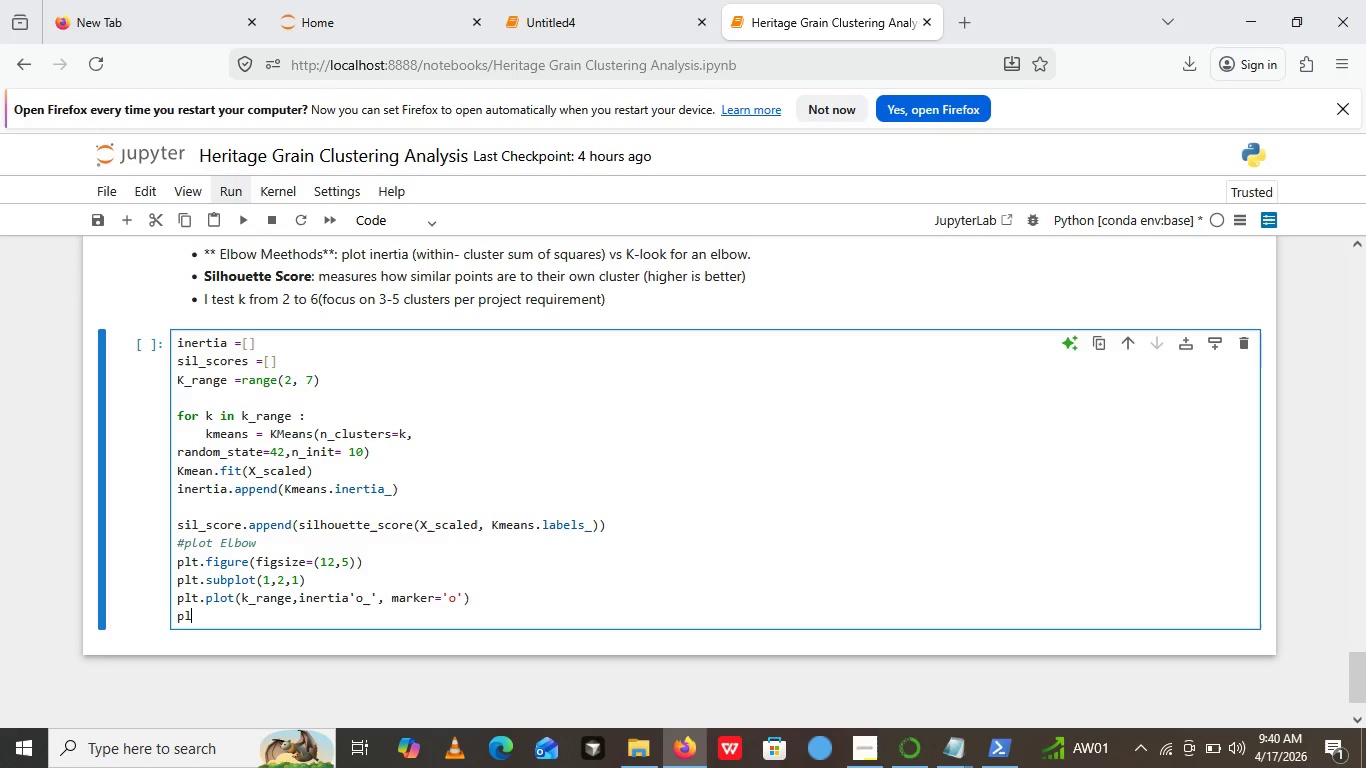 
type(plt.xlabel())
 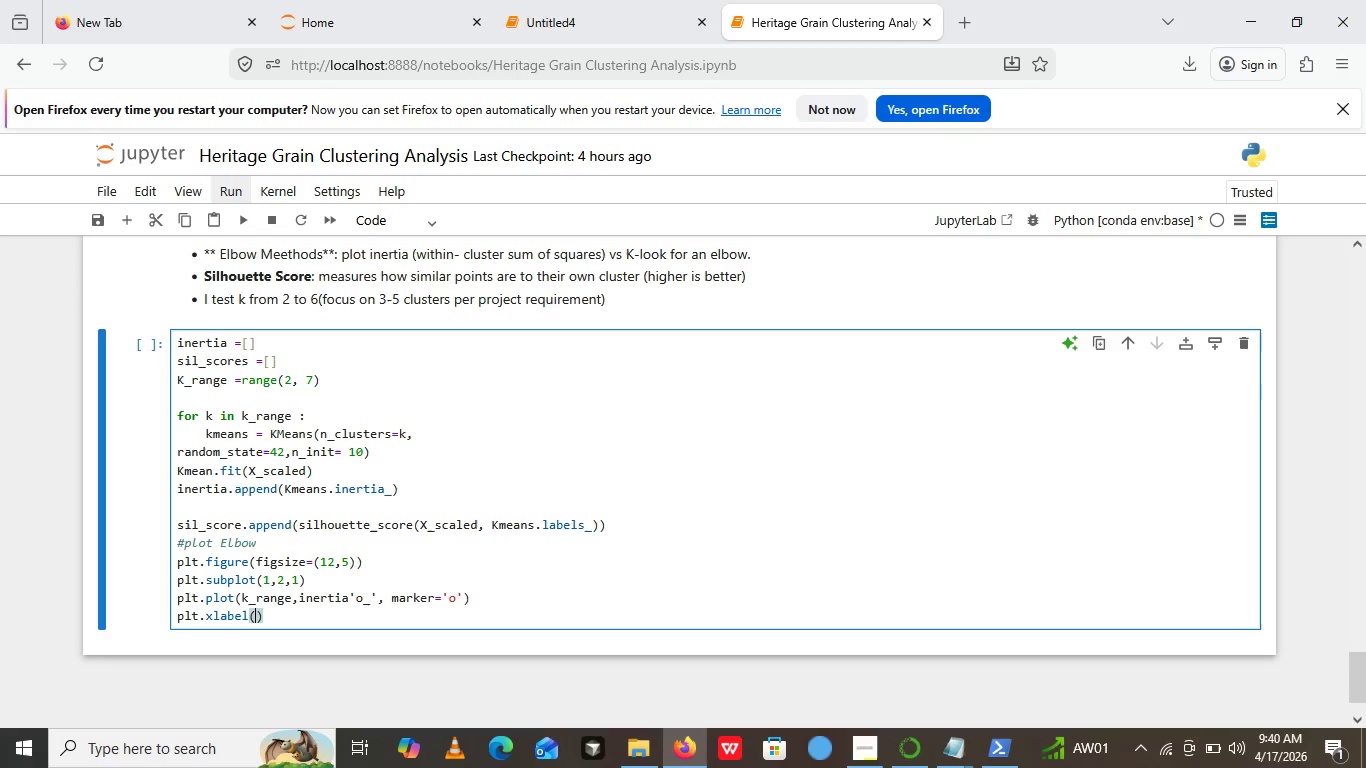 
key(ArrowLeft)
 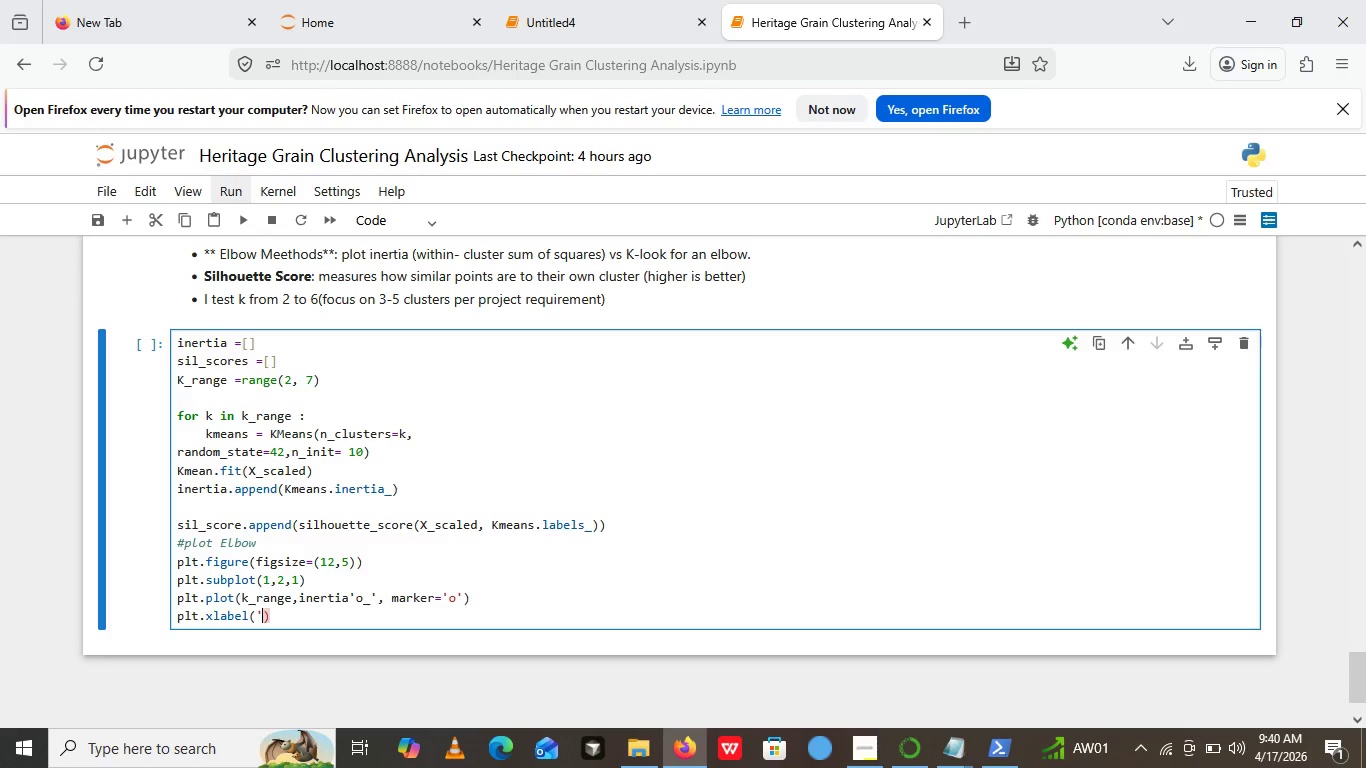 
type('Nuber of cluster )
key(Backspace)
type(s ())
 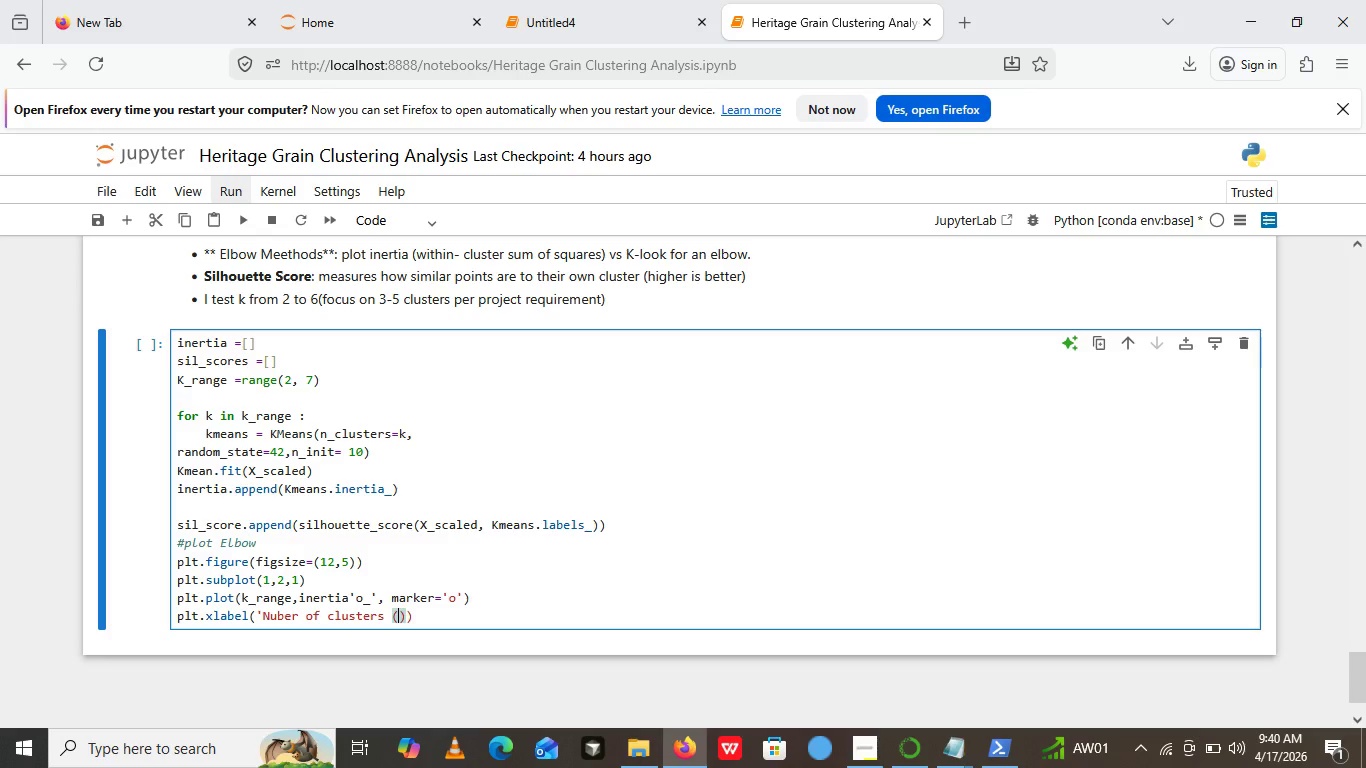 
key(ArrowLeft)
 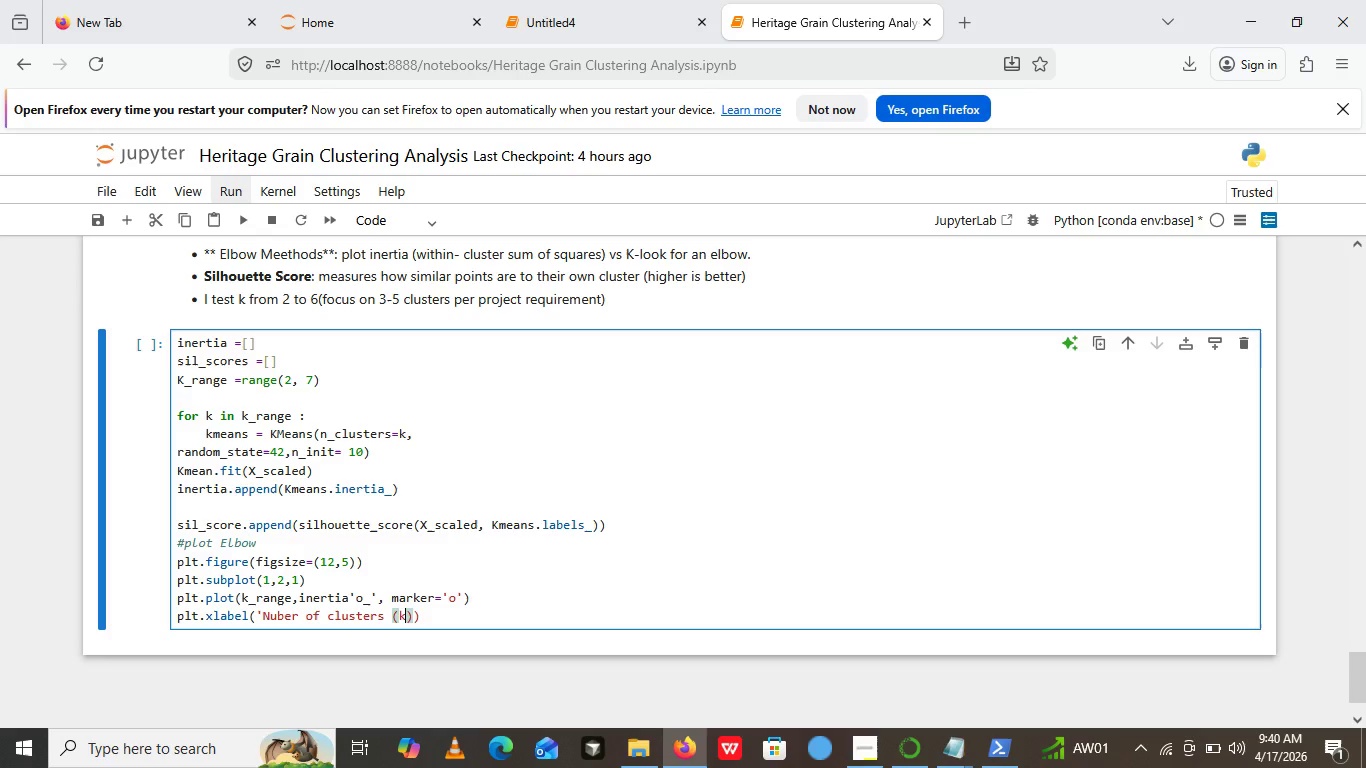 
key(K)
 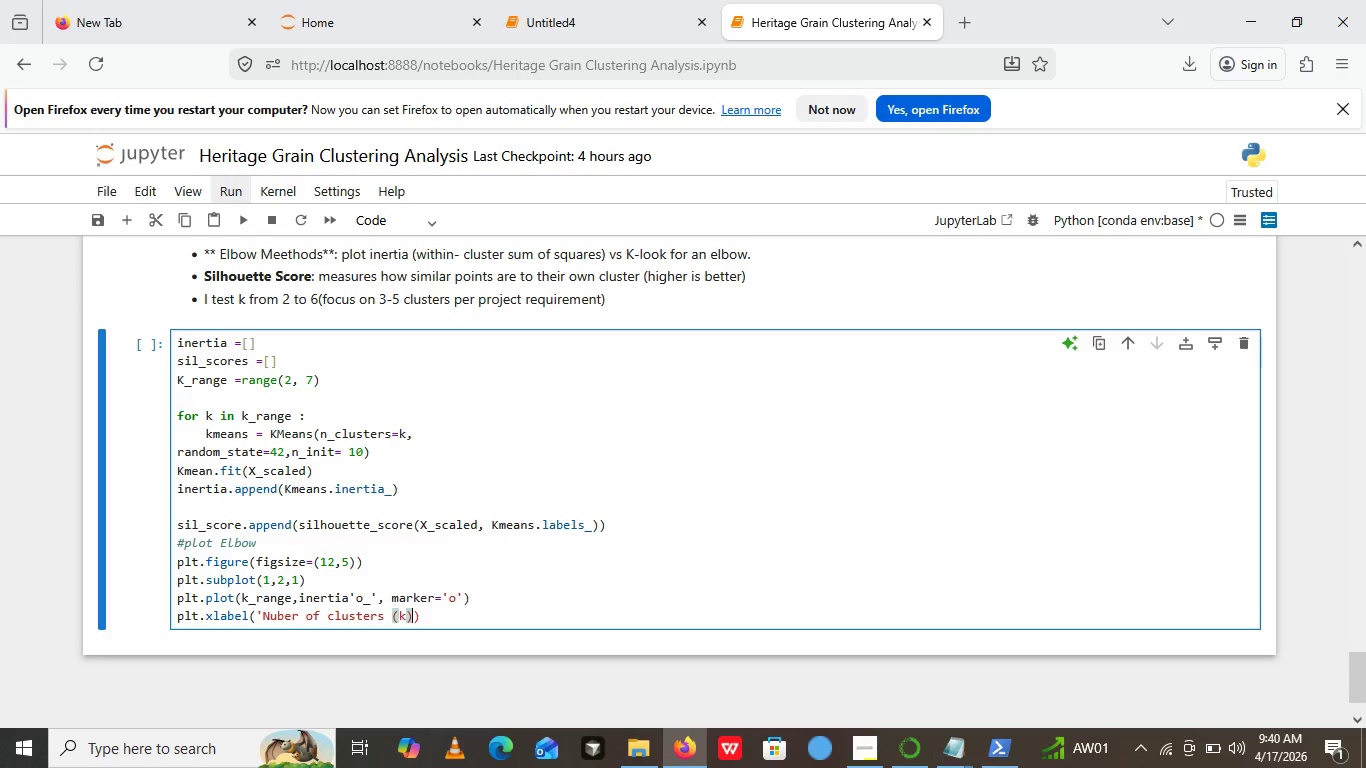 
key(ArrowRight)
 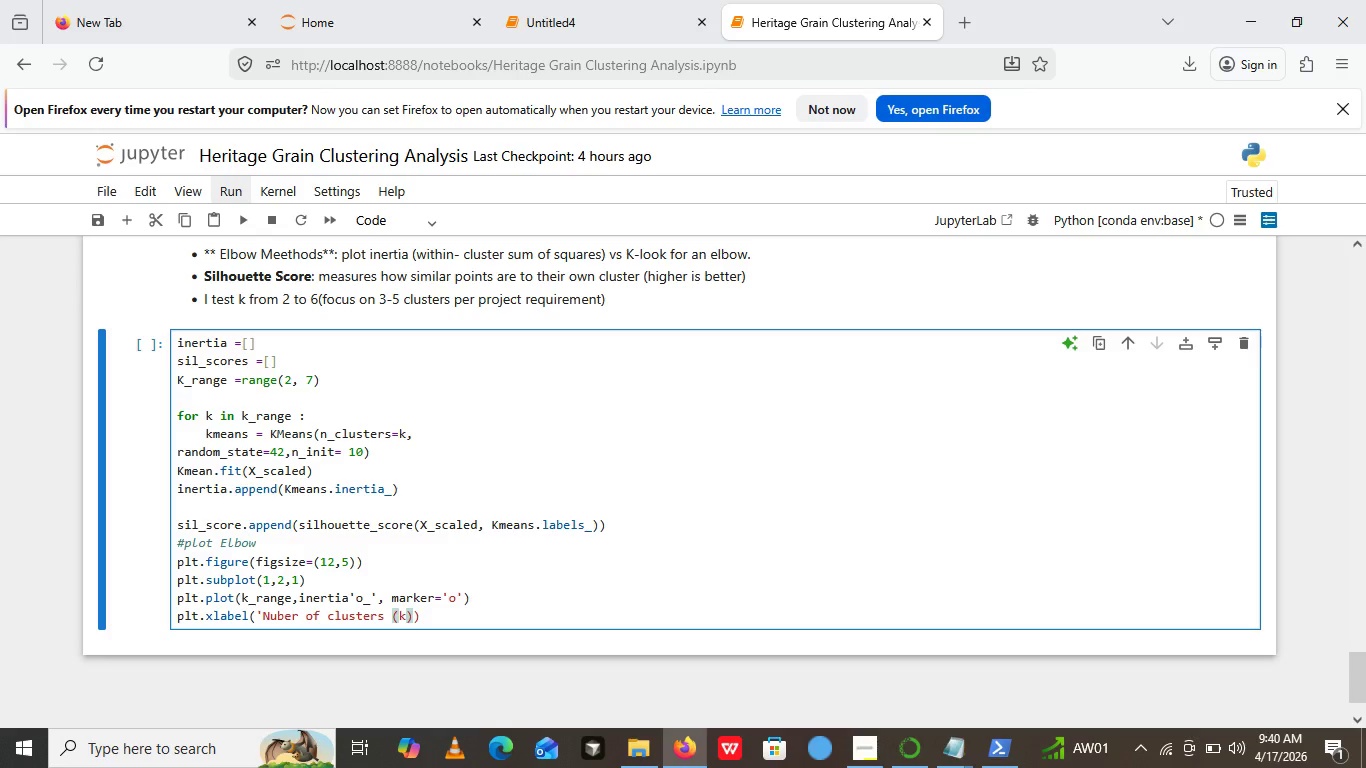 
key(Quote)
 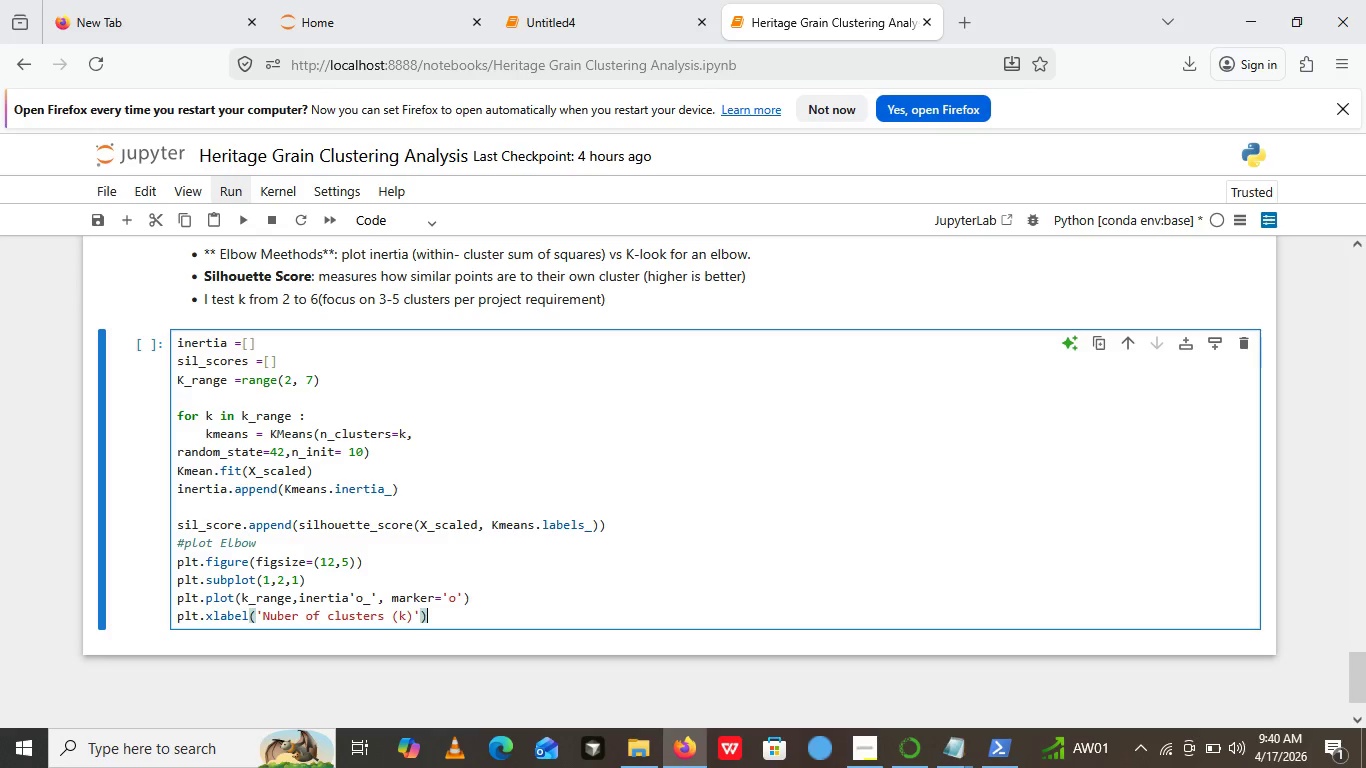 
key(ArrowRight)
 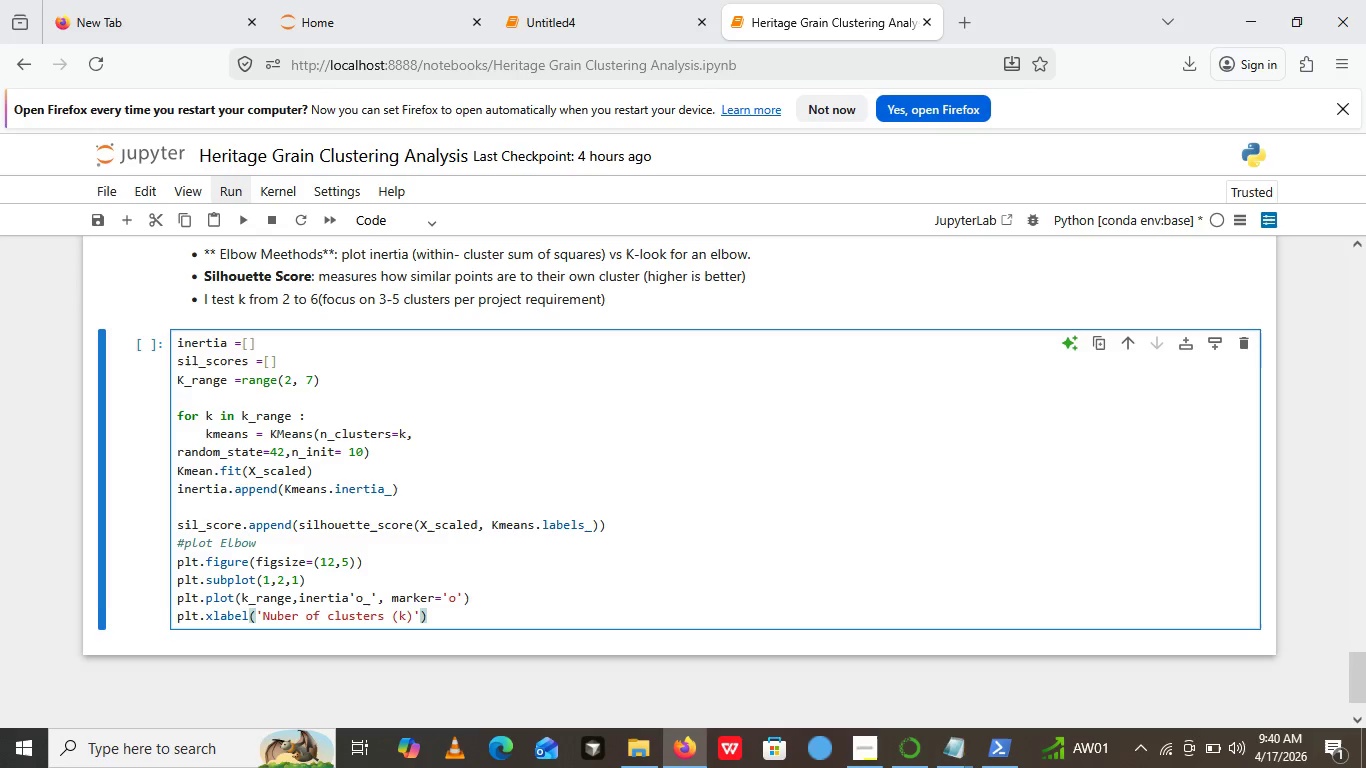 
key(Enter)
 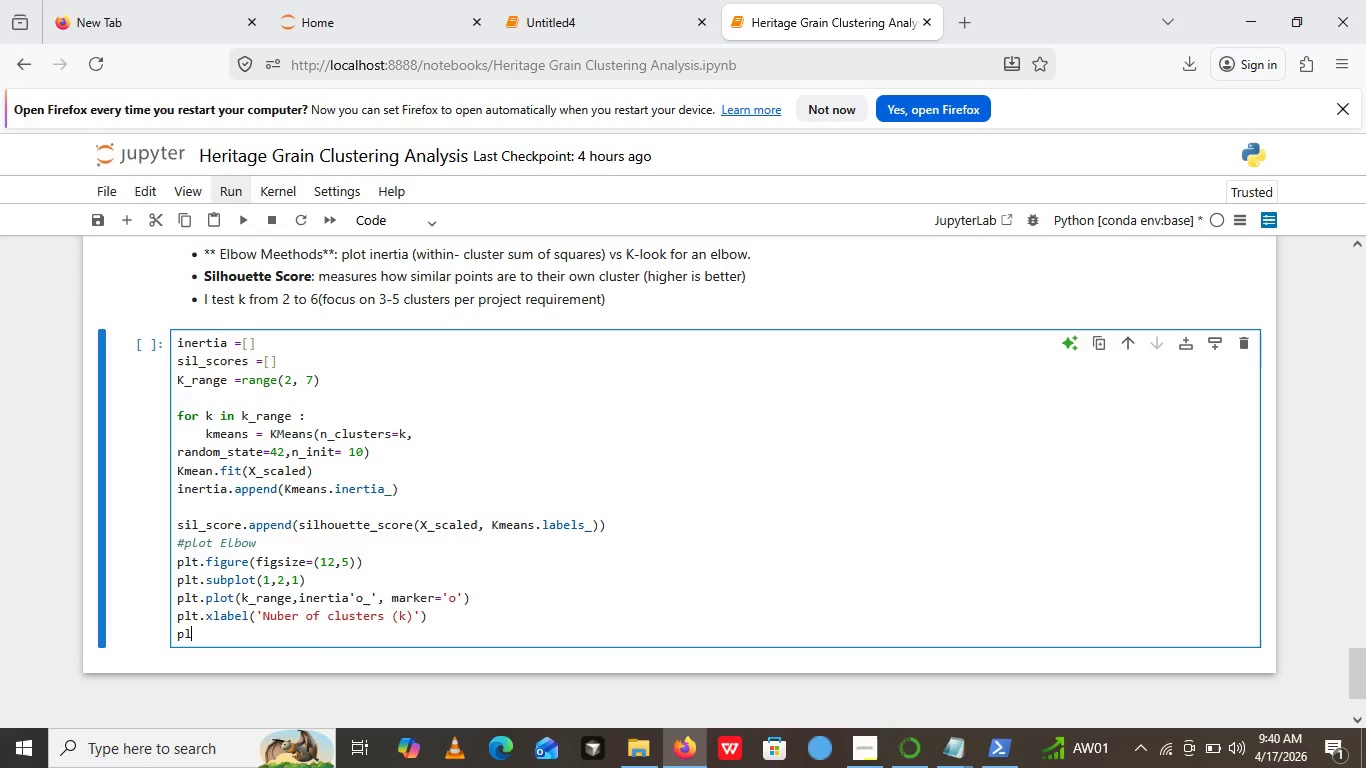 
type(plt.y)
 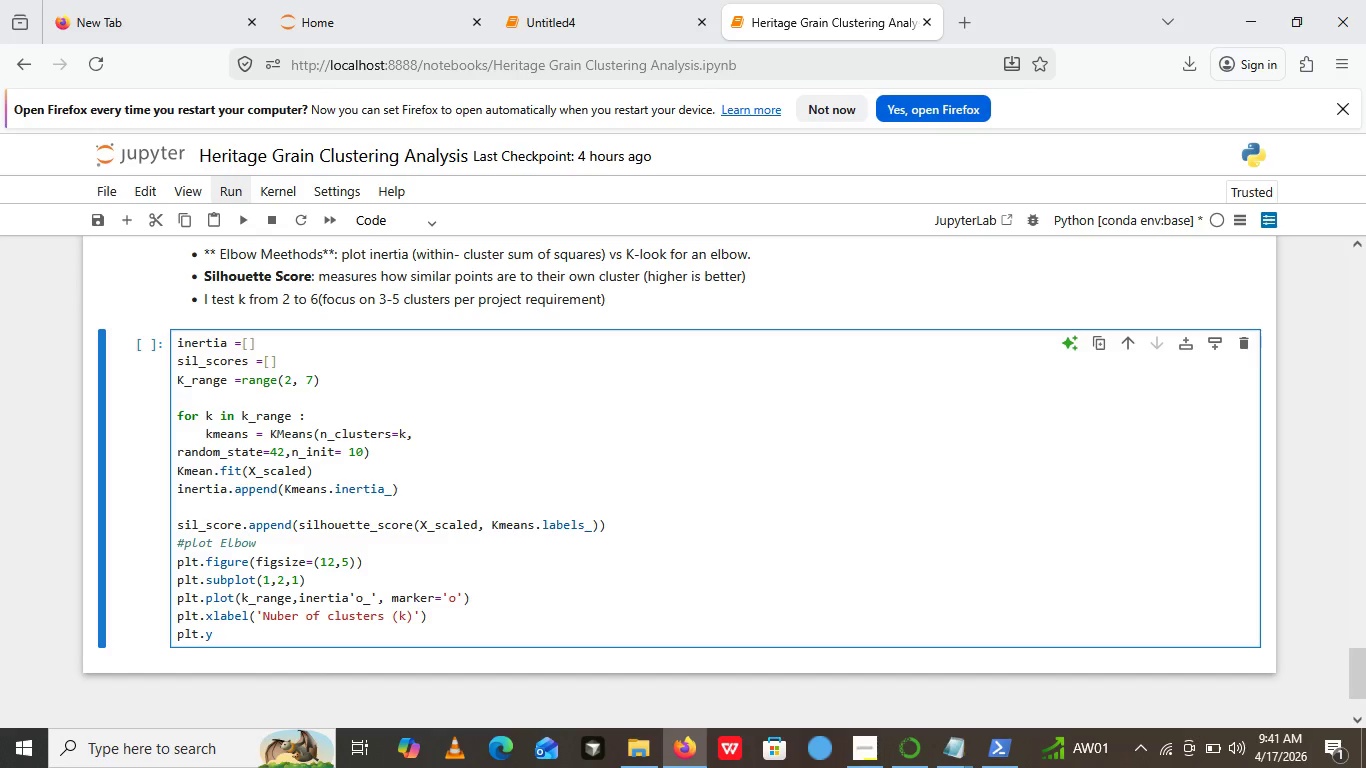 
type(label)
 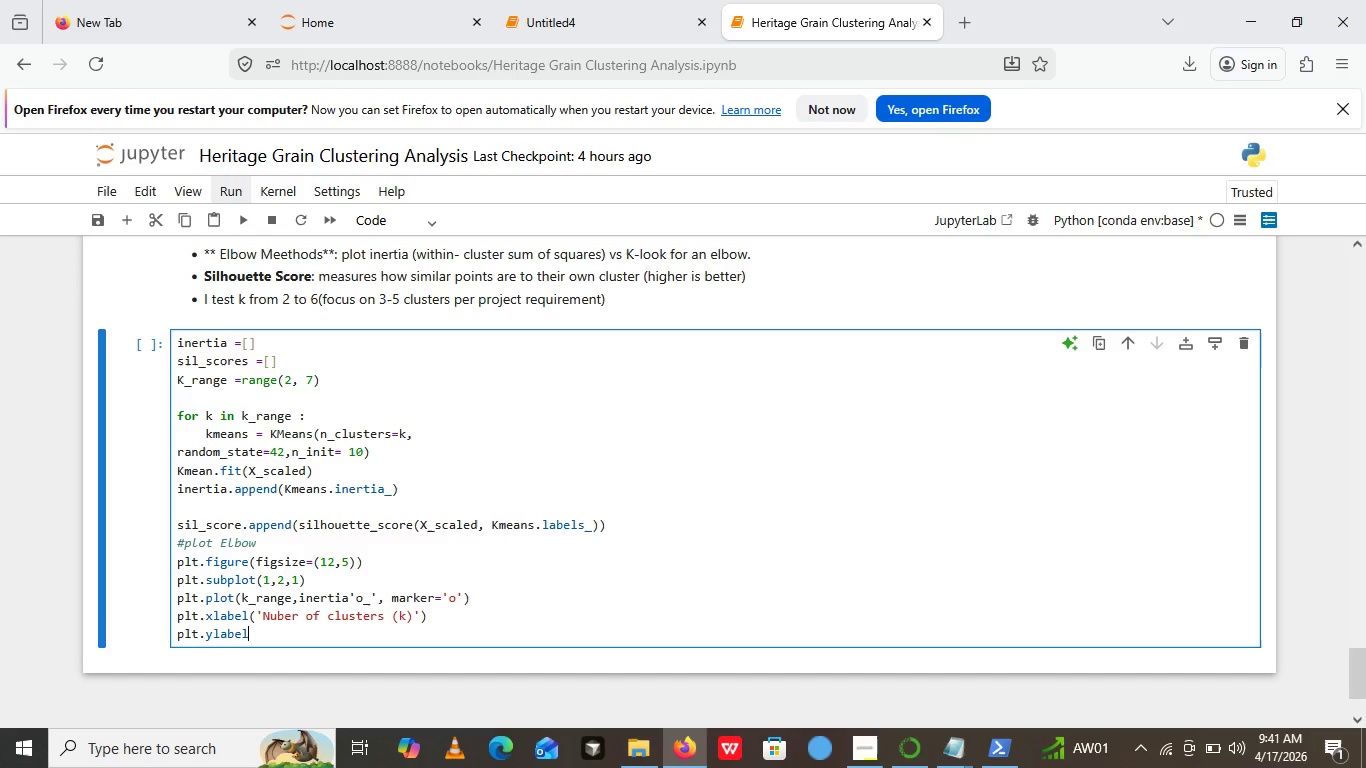 
type(())
 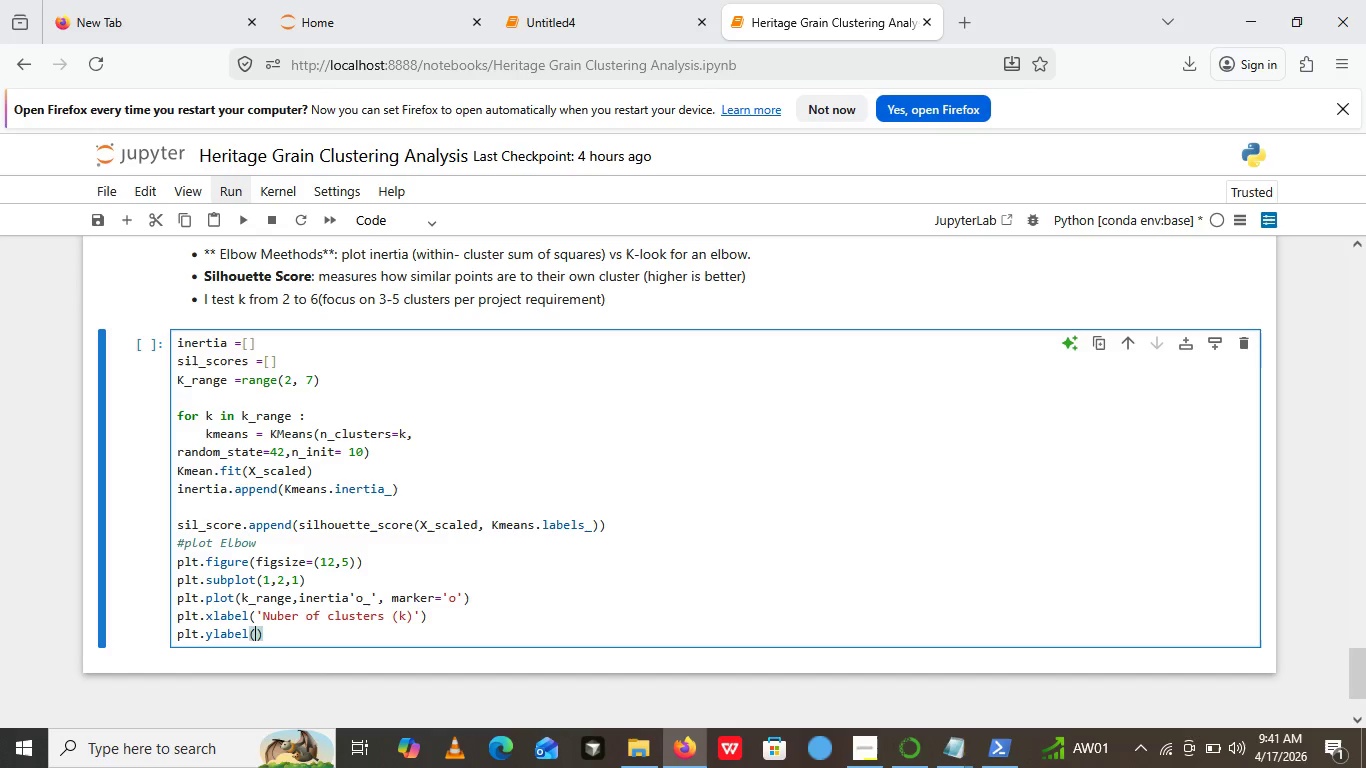 
key(ArrowLeft)
 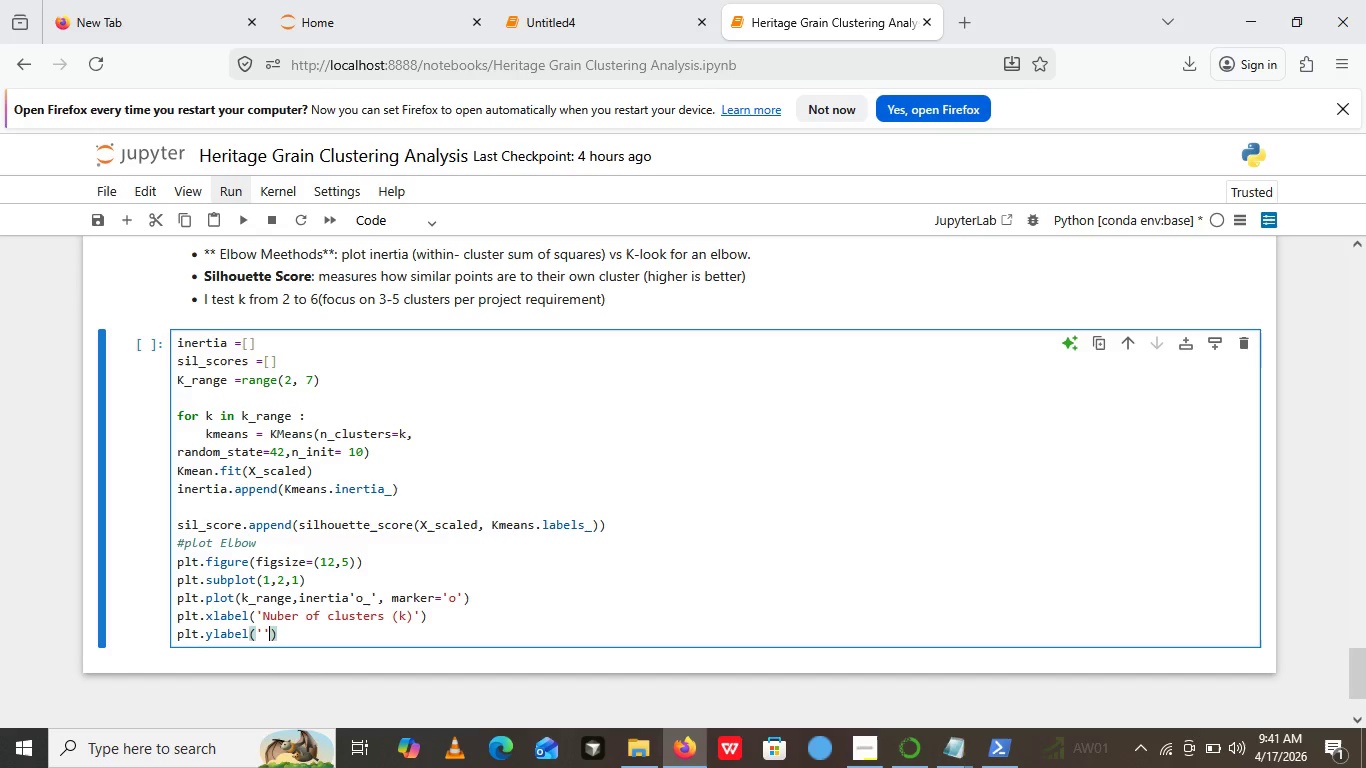 
key(Quote)
 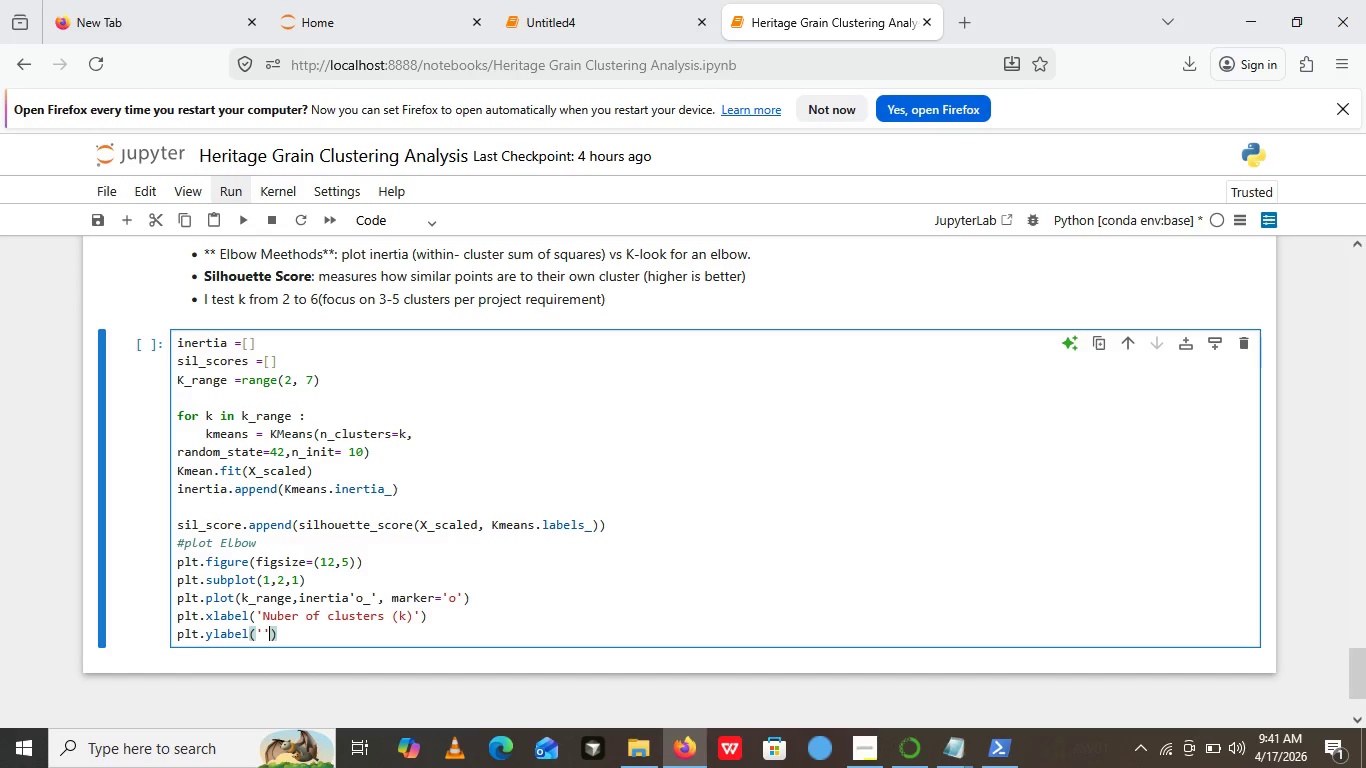 
key(Quote)
 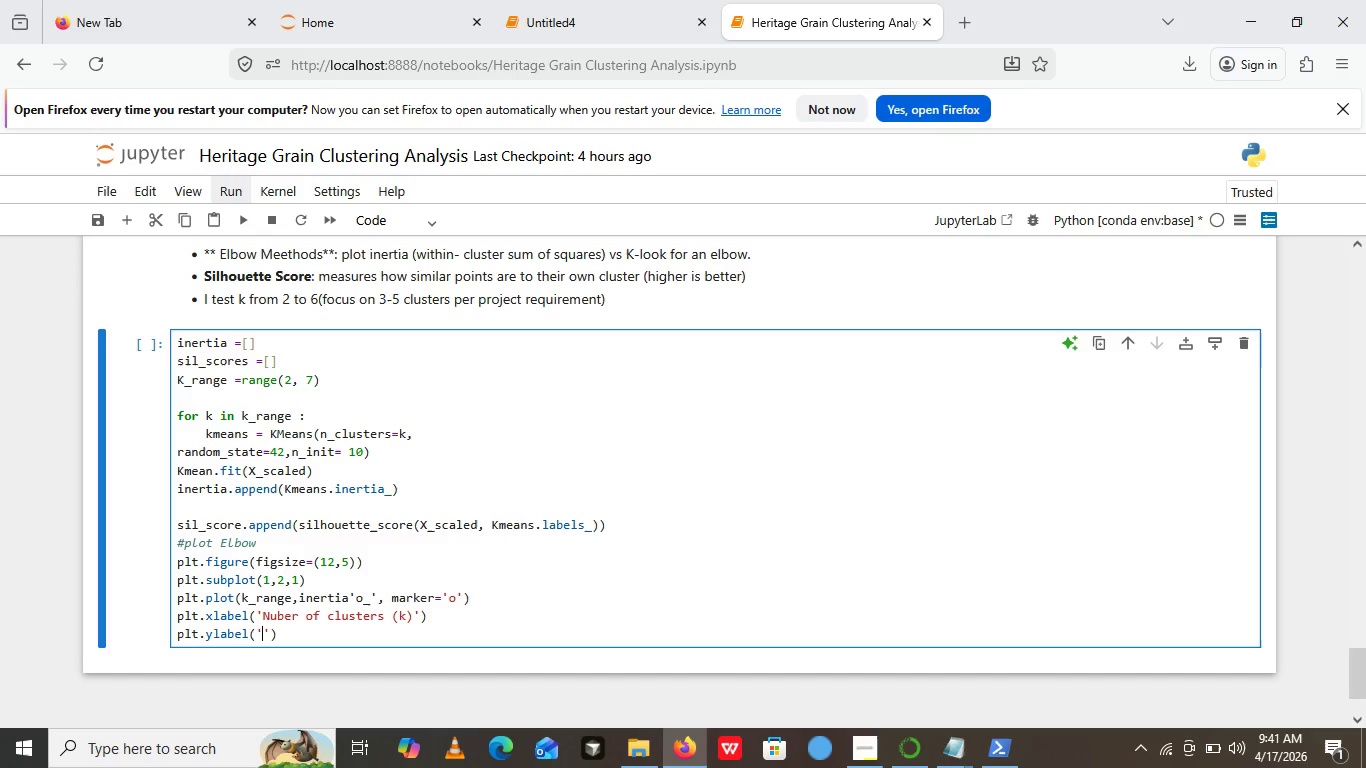 
key(ArrowLeft)
 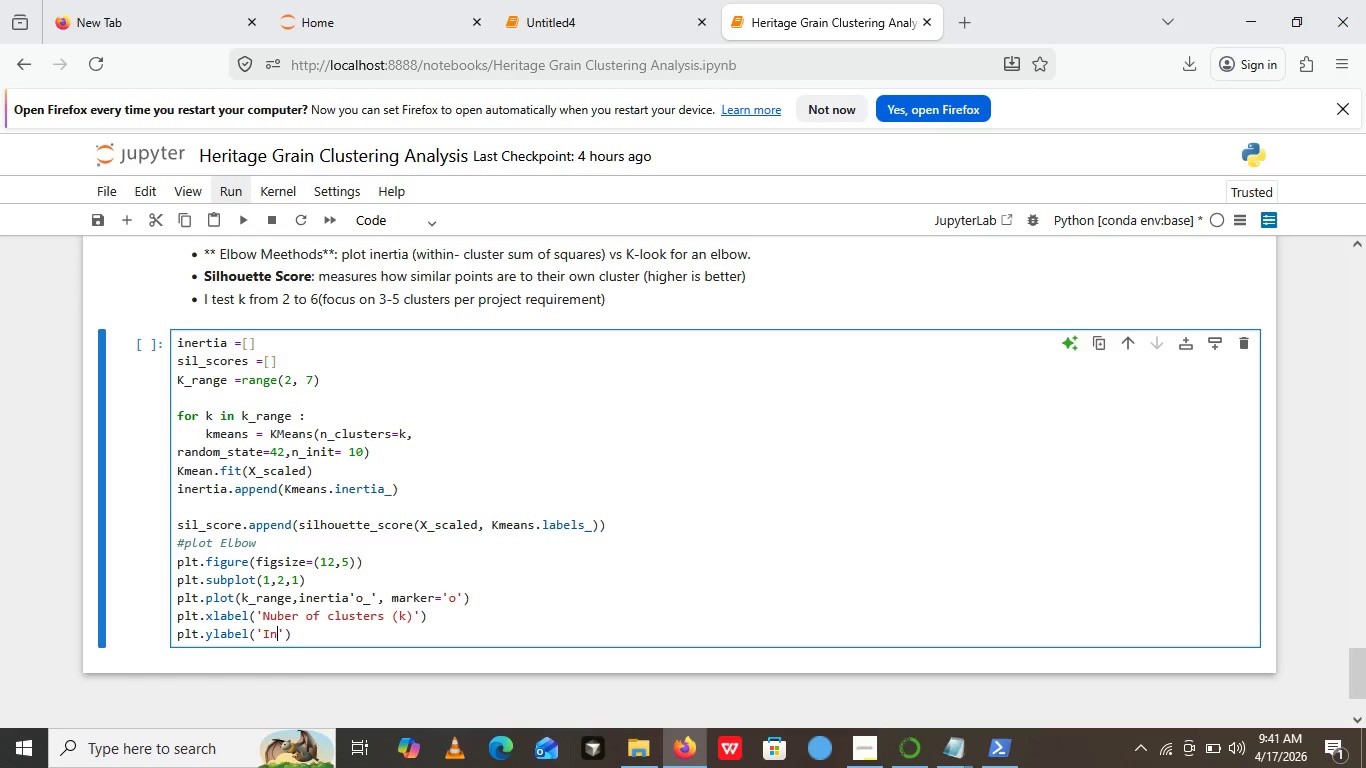 
type(Inerto)
key(Backspace)
 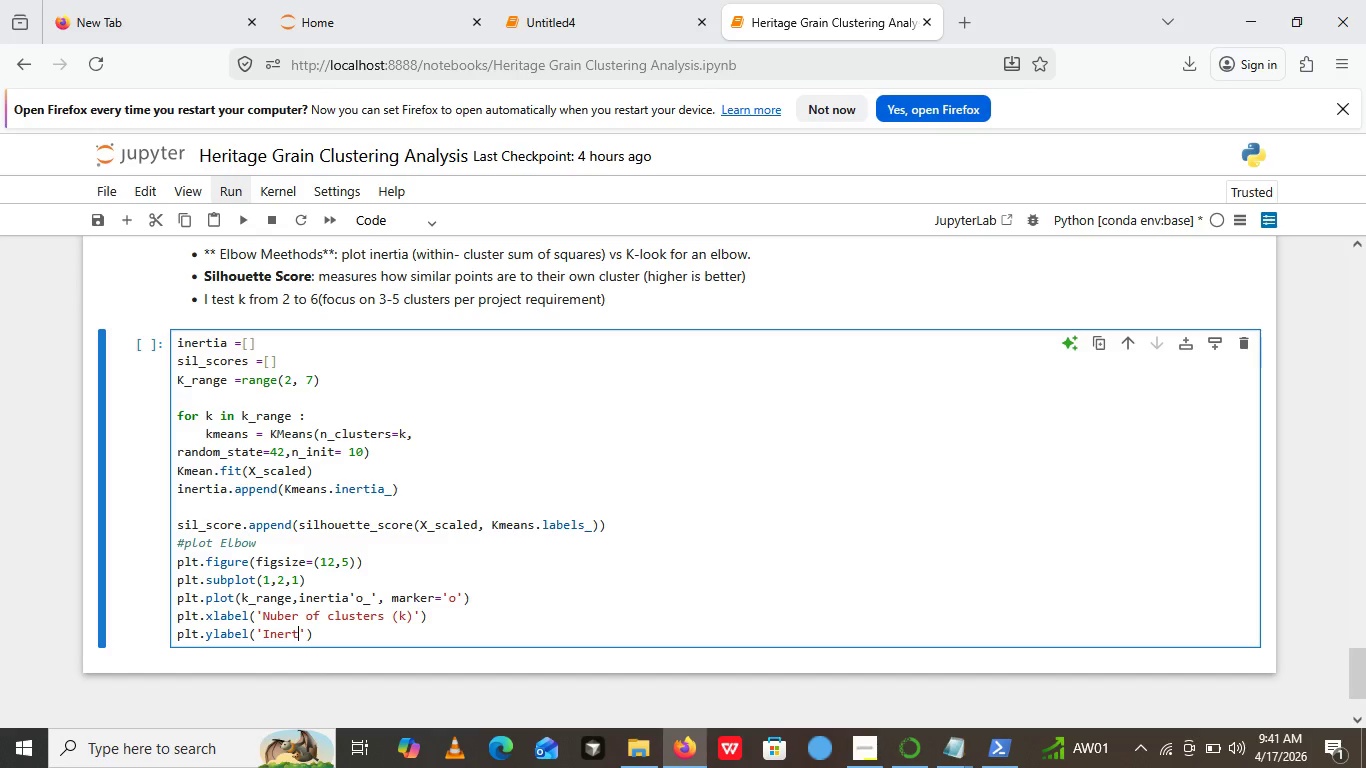 
wait(15.34)
 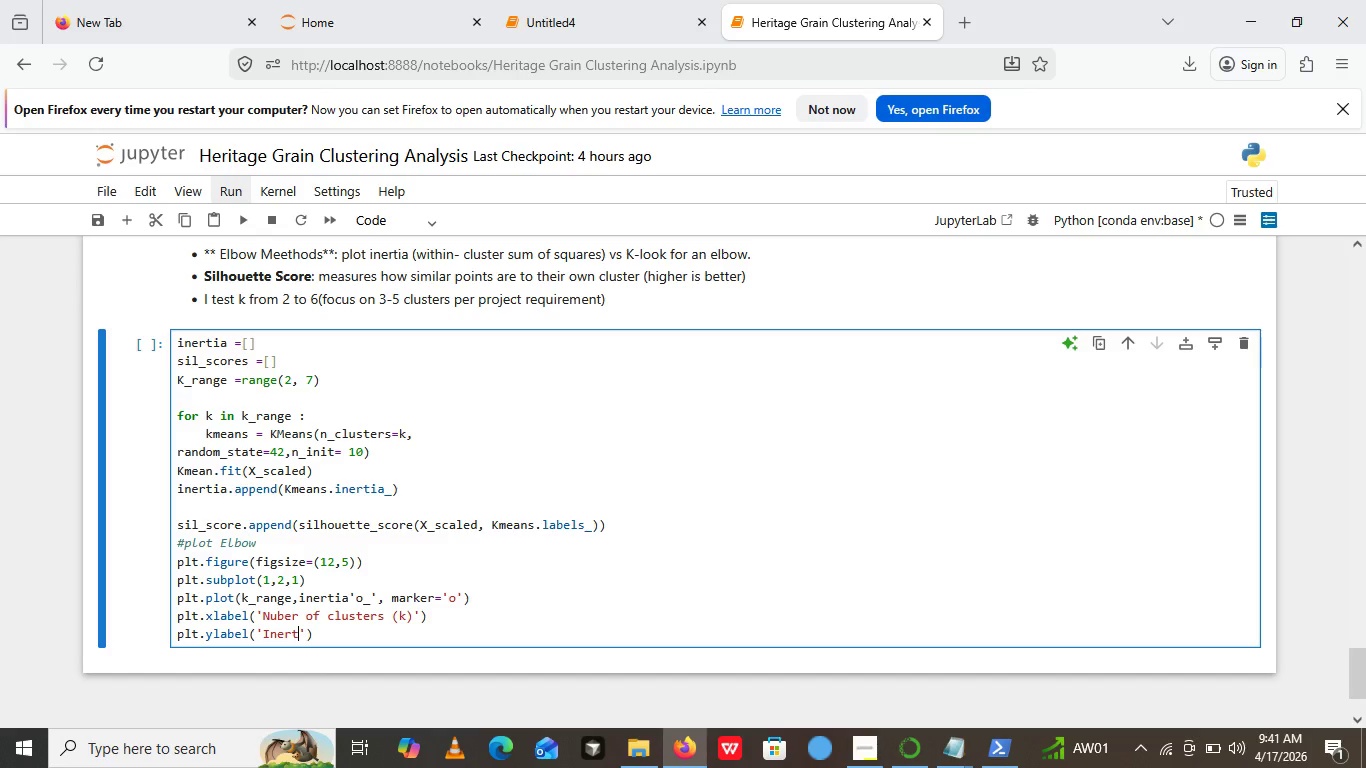 
scroll: coordinate [377, 600], scroll_direction: up, amount: 1.0
 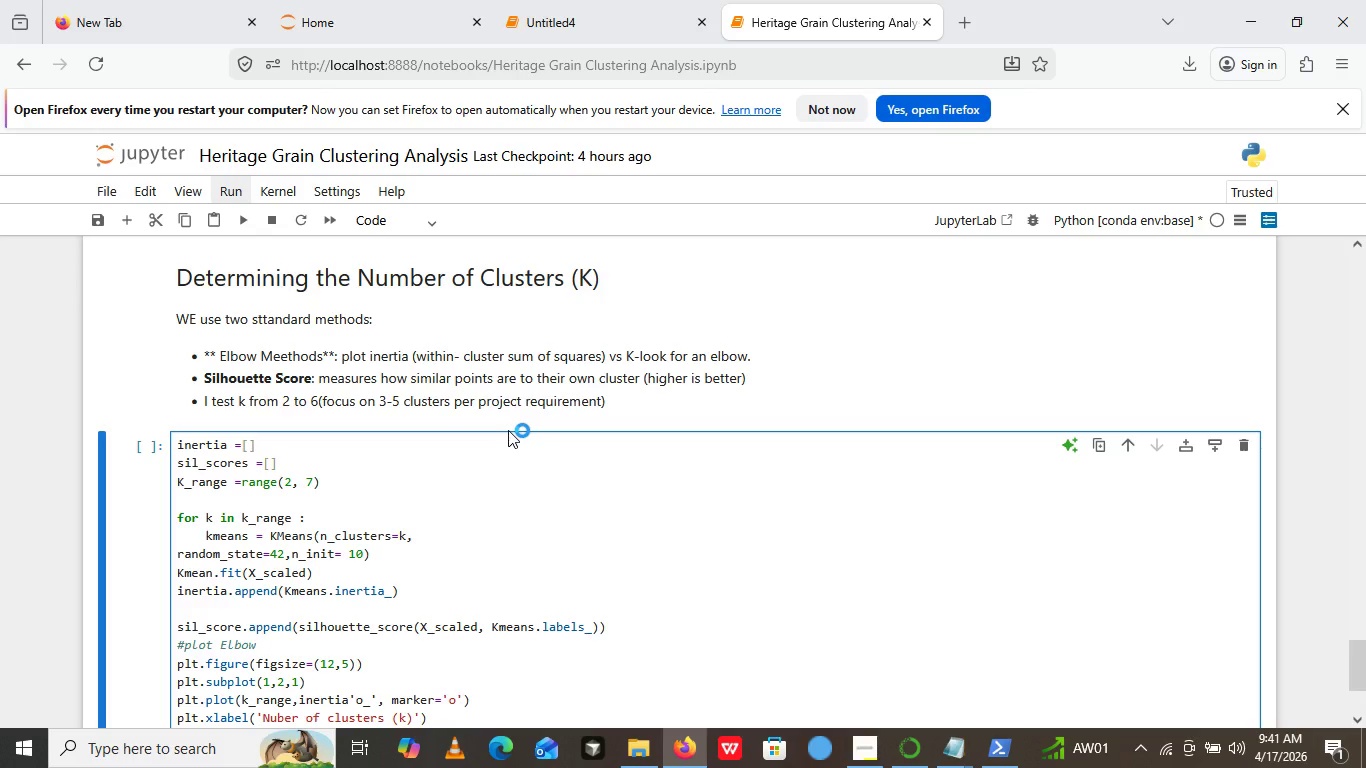 
wait(16.39)
 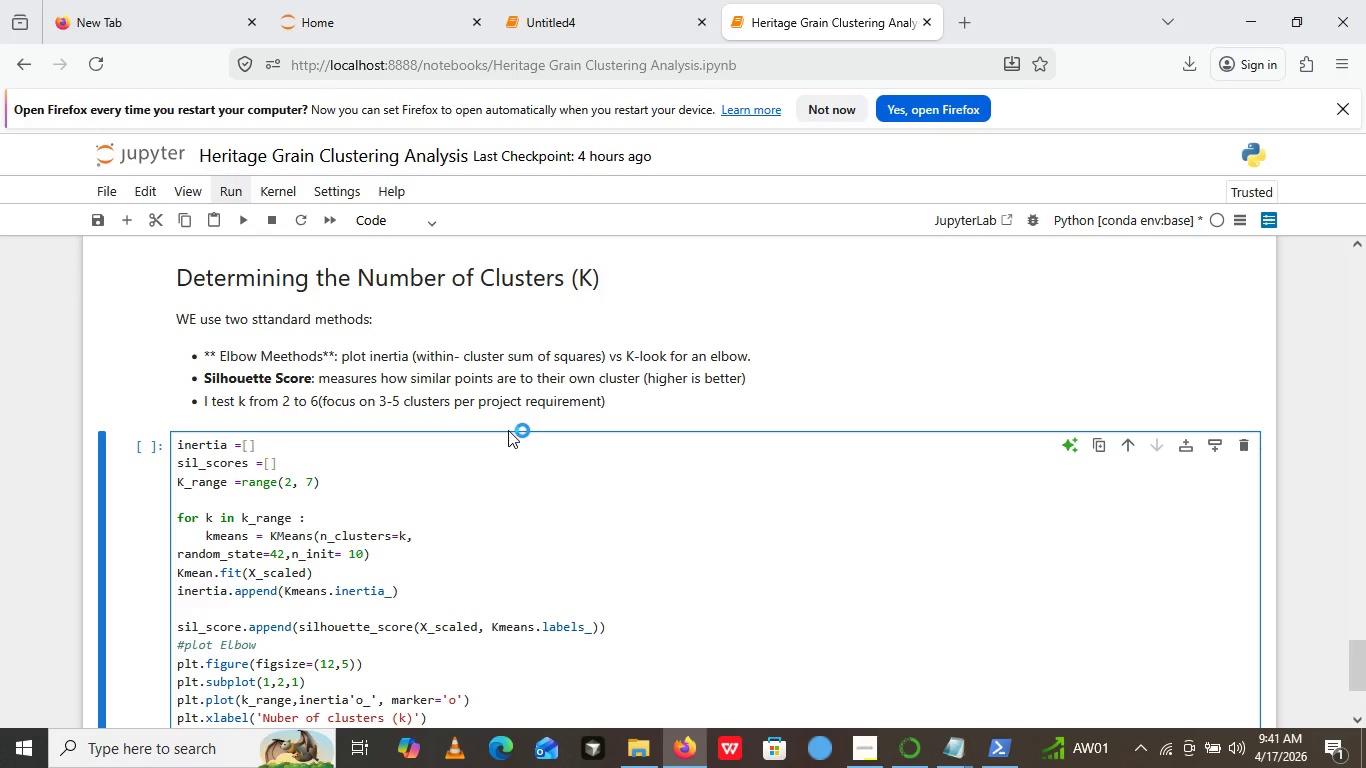 
left_click([1137, 757])
 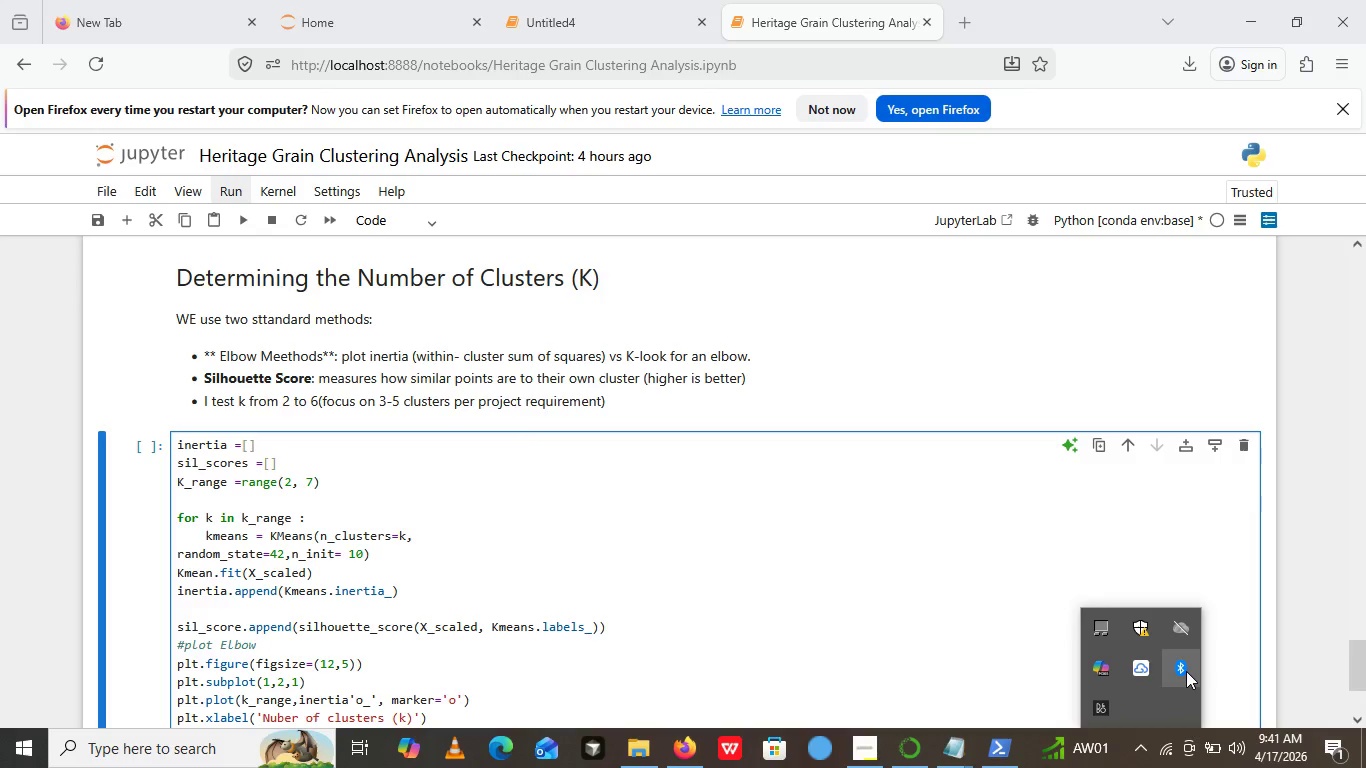 
left_click([1186, 671])
 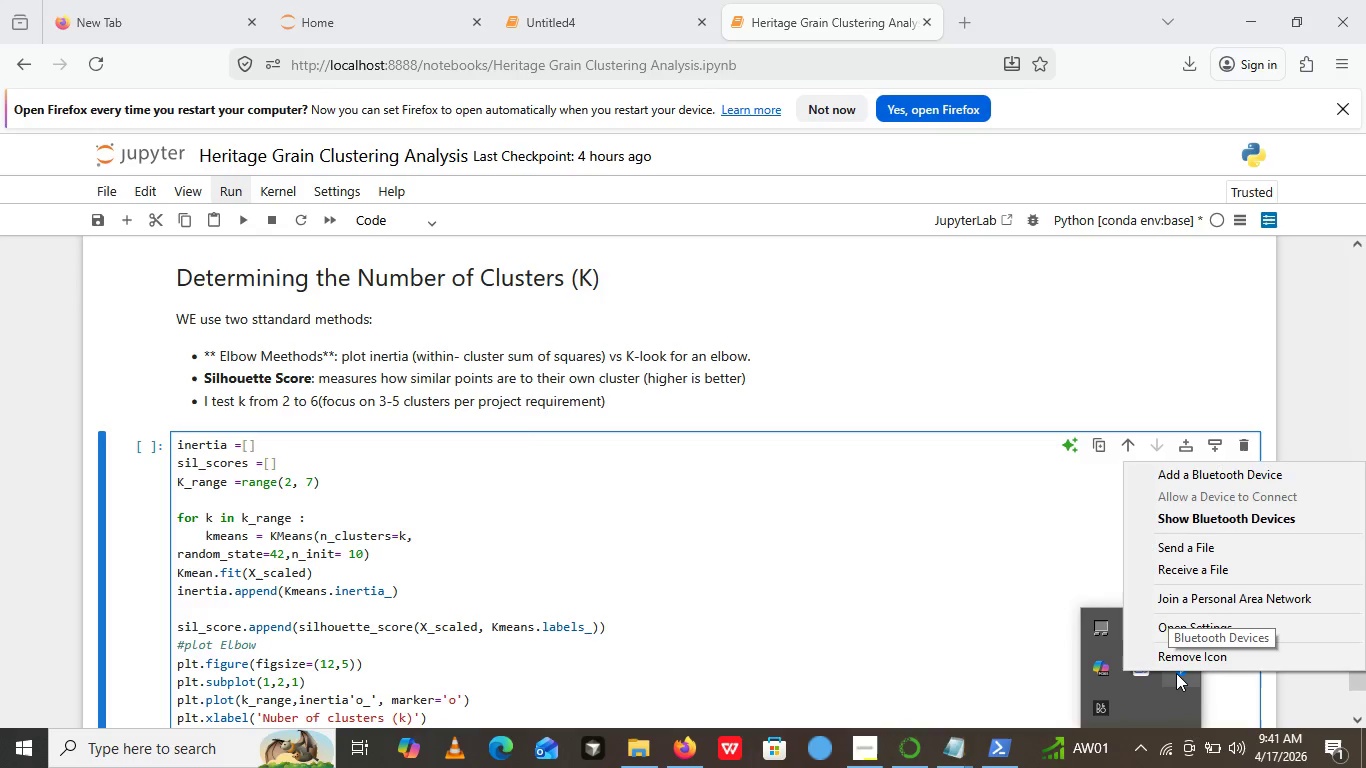 
double_click([1177, 672])
 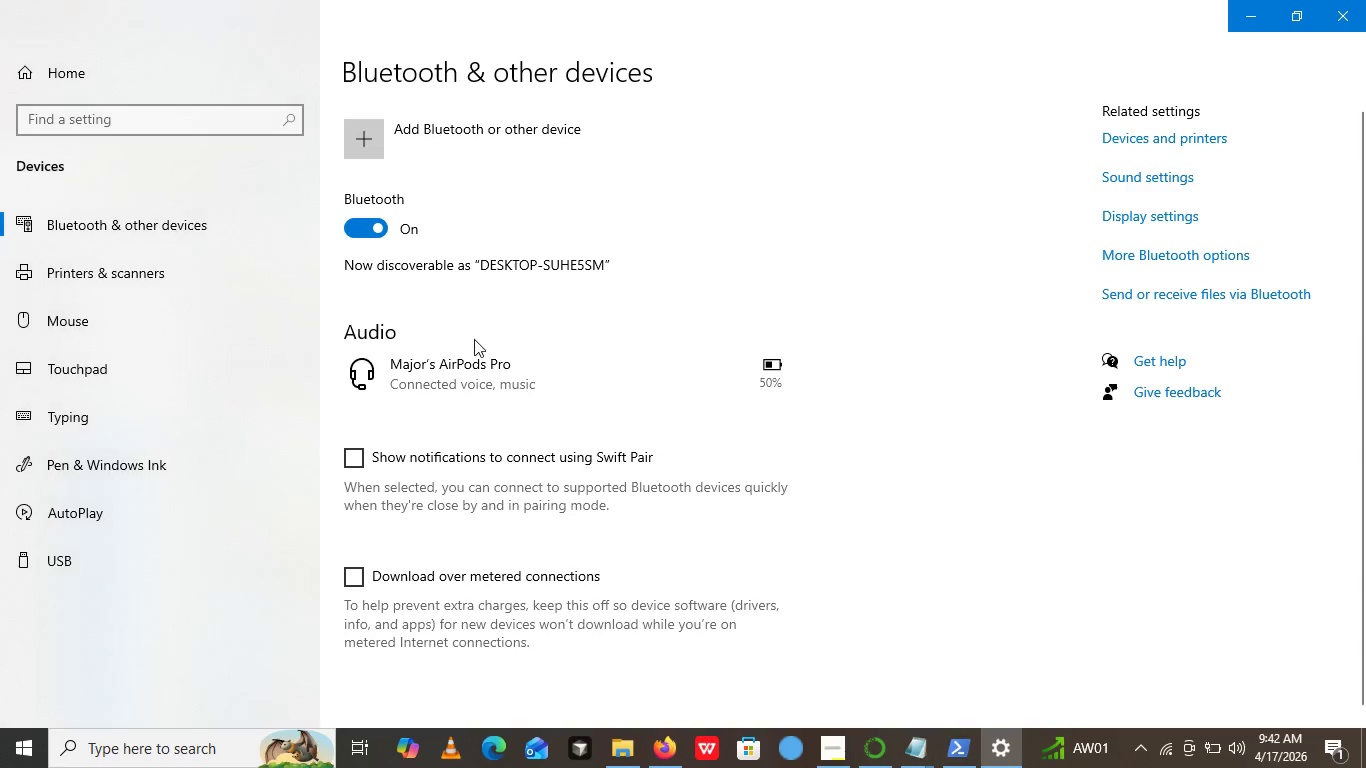 
wait(12.02)
 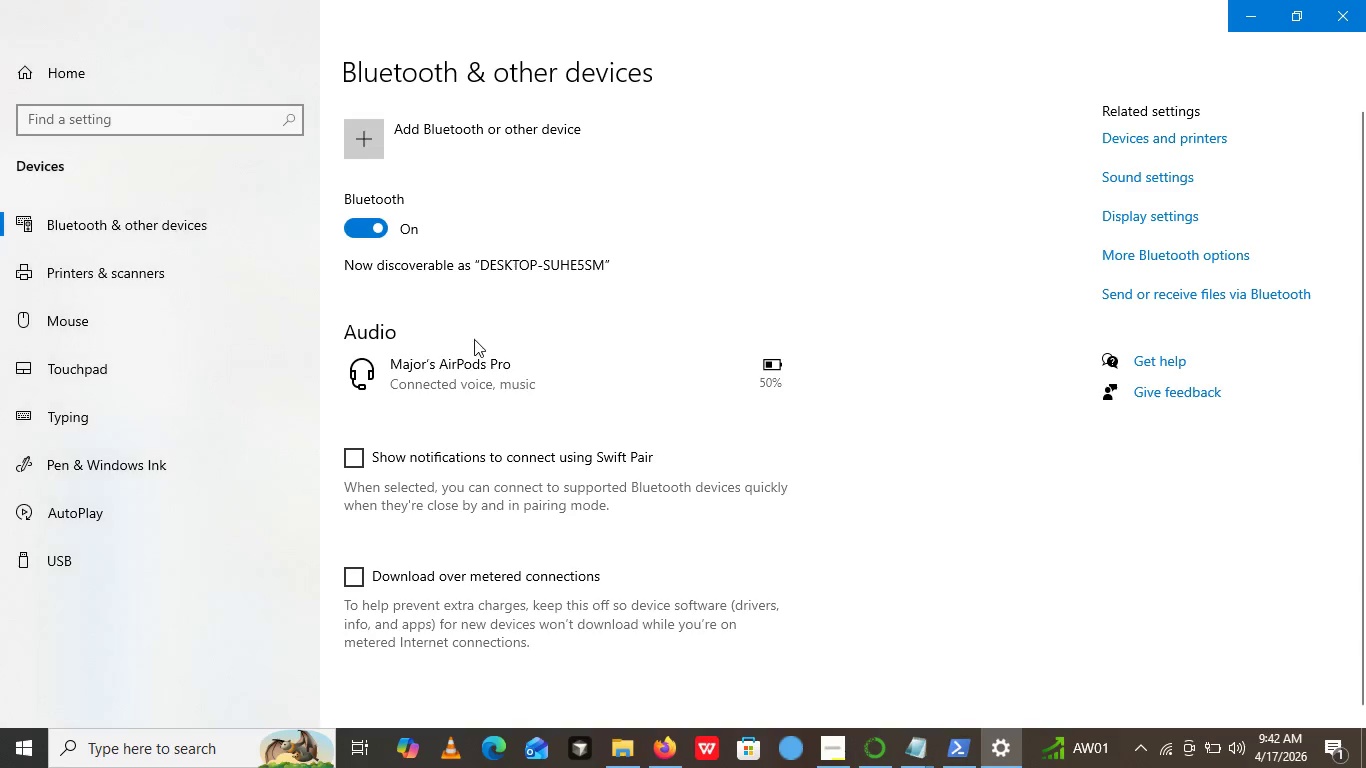 
left_click([1256, 2])
 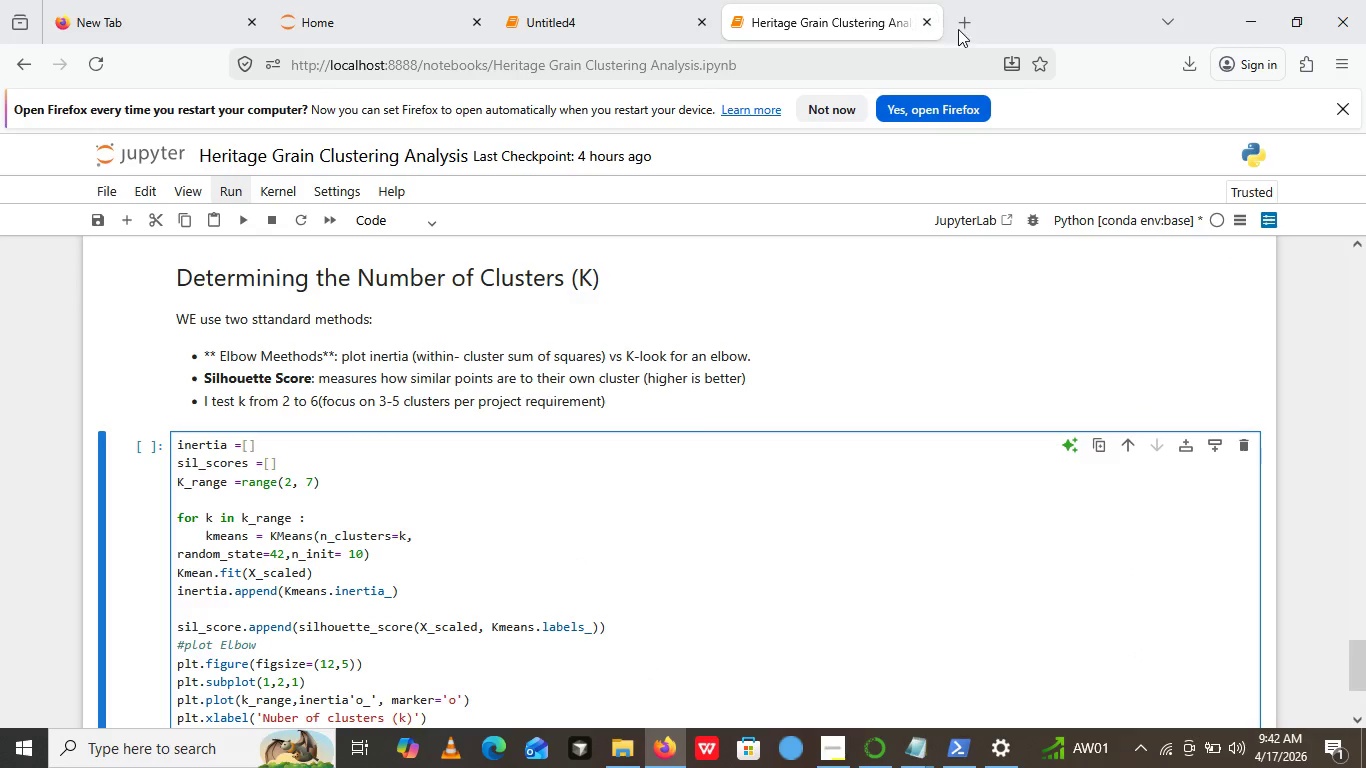 
left_click([959, 29])
 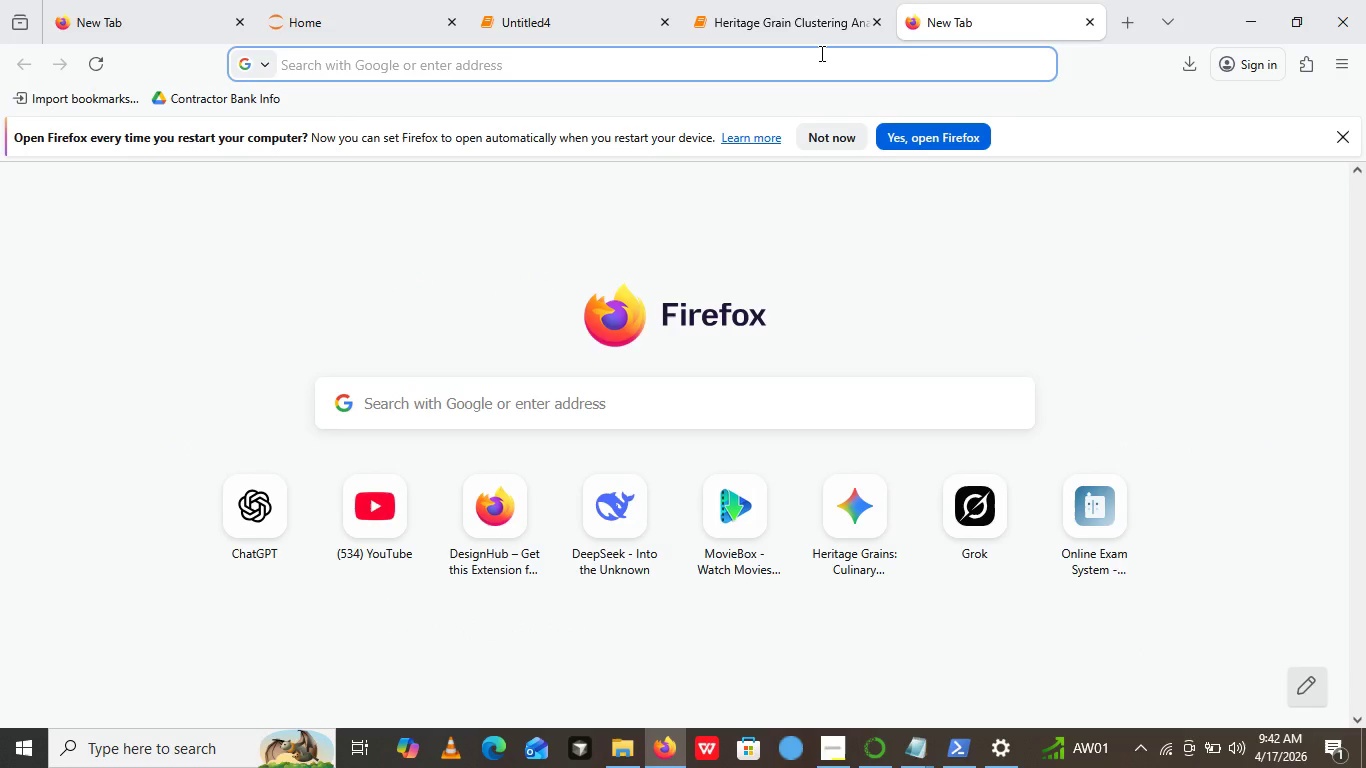 
wait(5.97)
 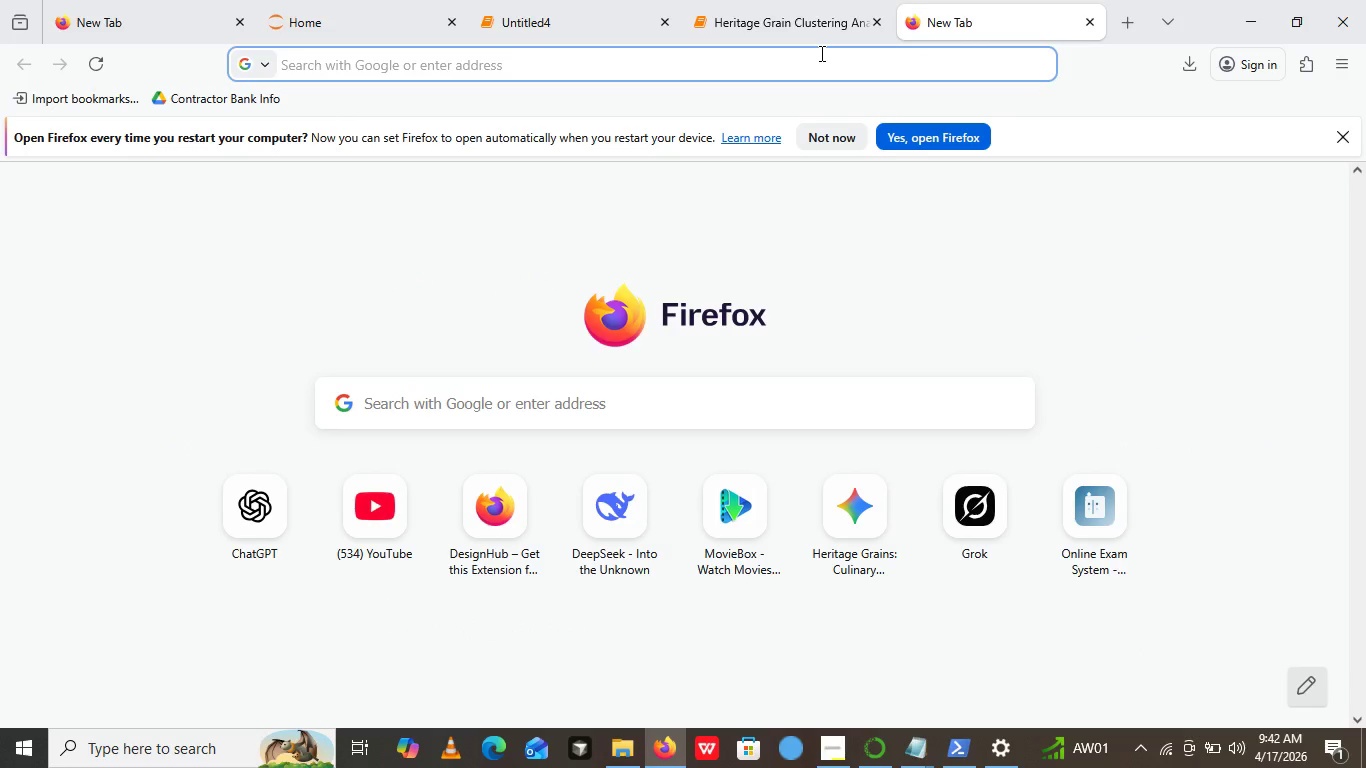 
type(spot)
 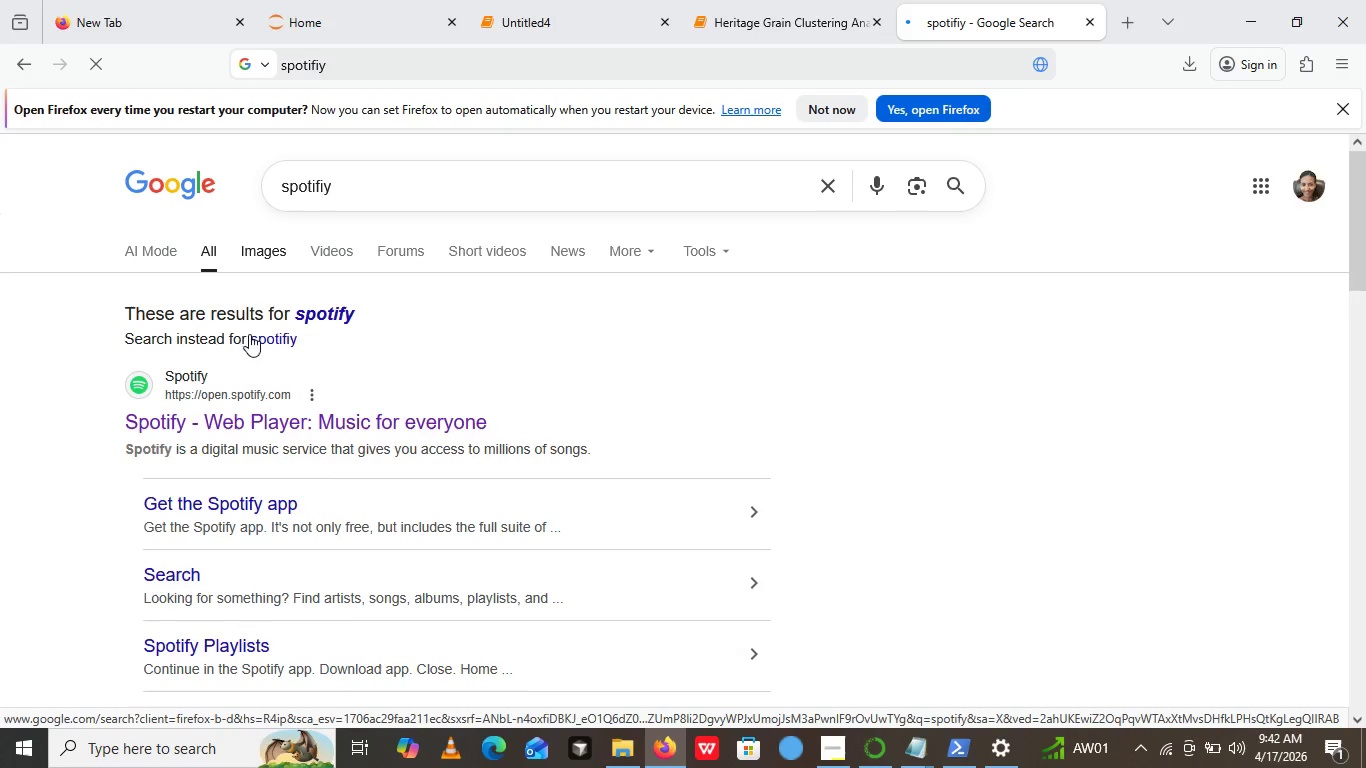 
left_click([233, 390])
 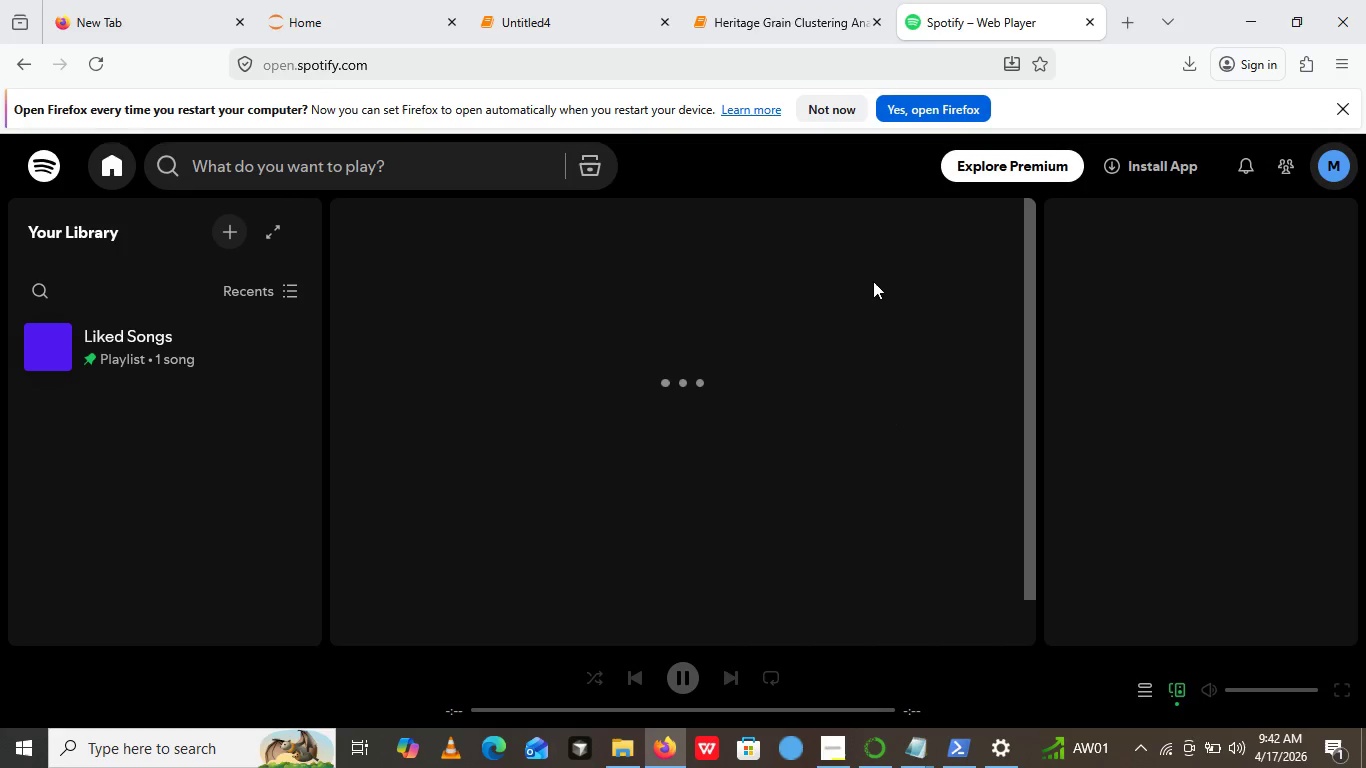 
wait(19.62)
 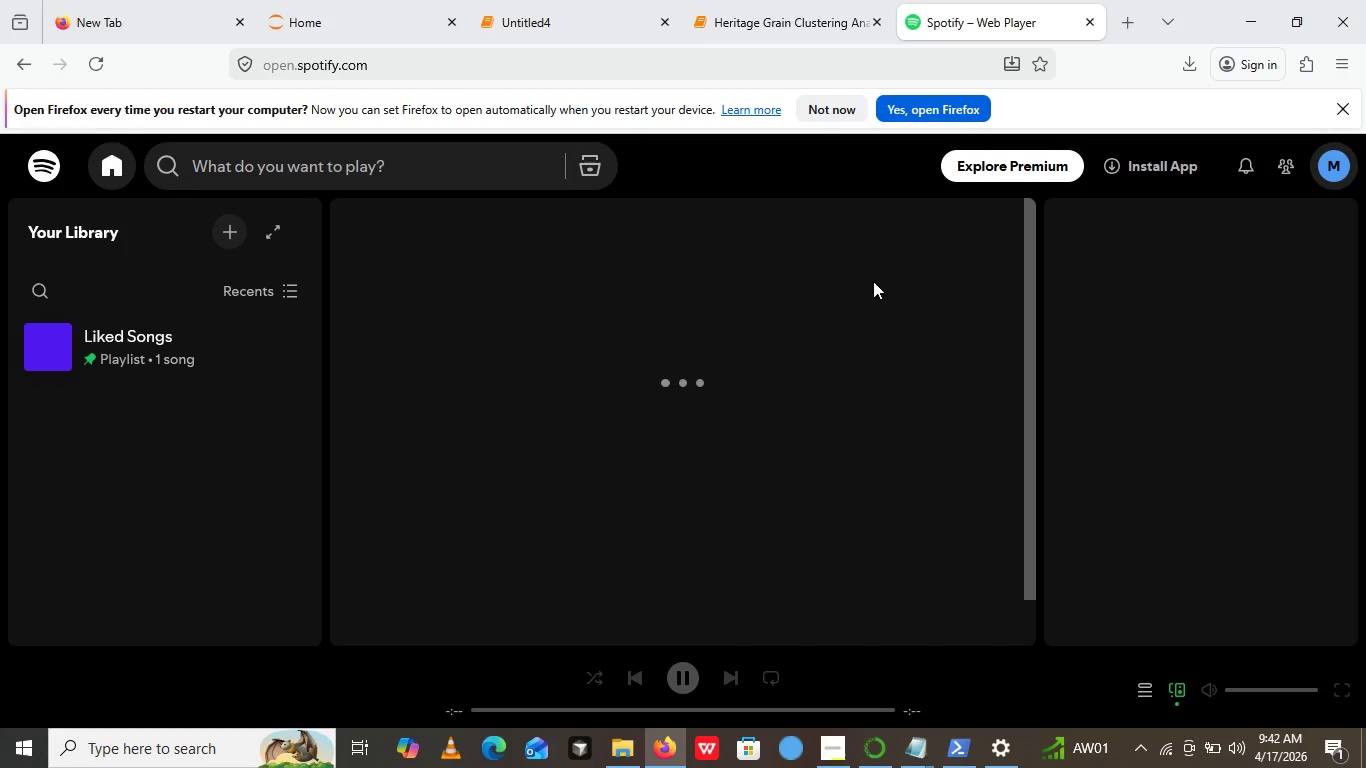 
mouse_move([789, 170])
 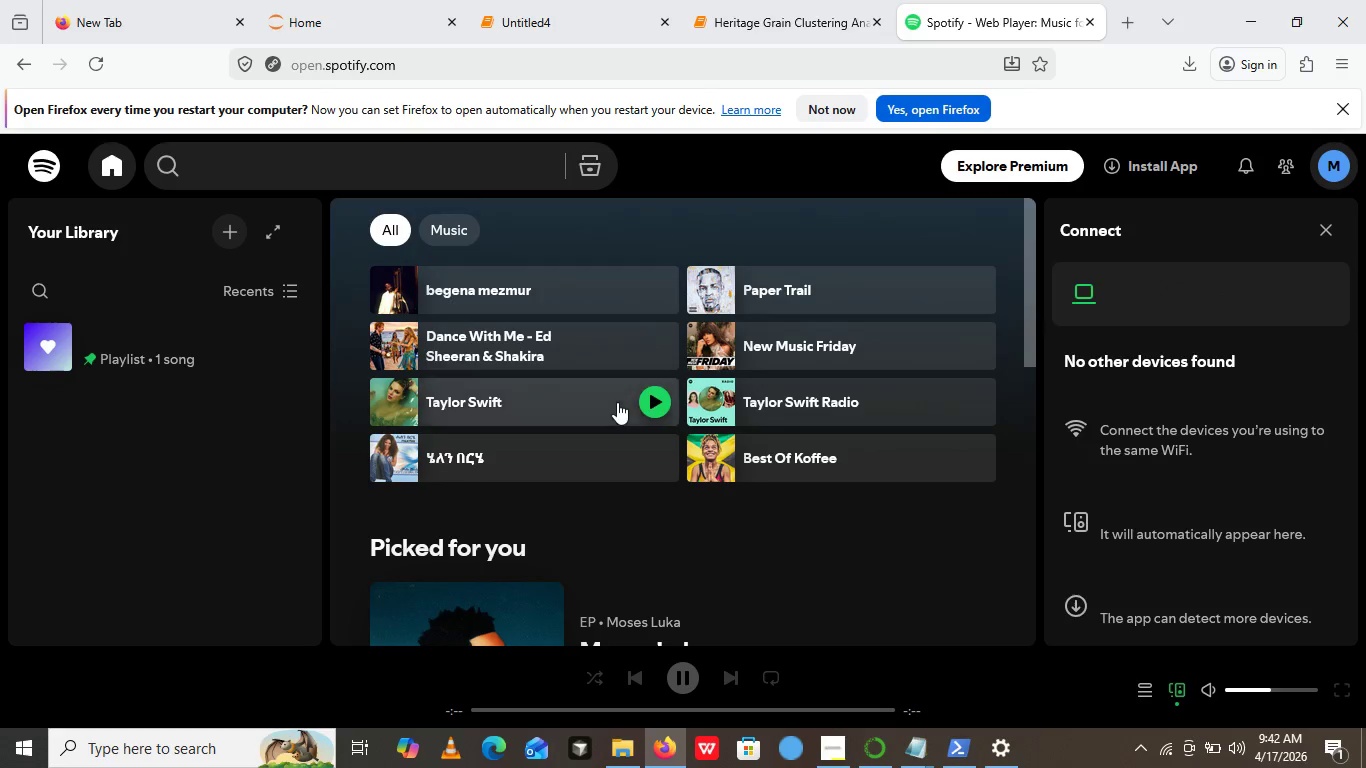 
scroll: coordinate [617, 402], scroll_direction: down, amount: 1.0
 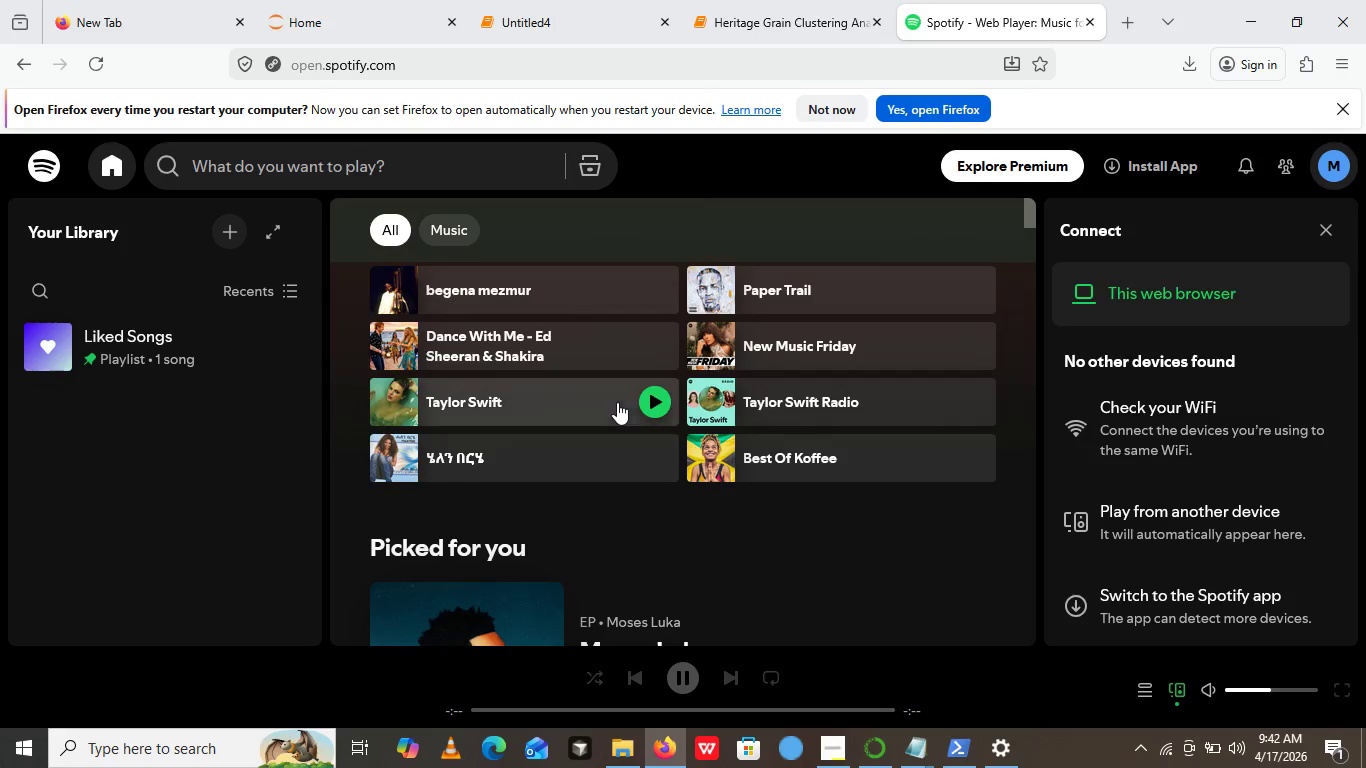 
scroll: coordinate [617, 402], scroll_direction: up, amount: 3.0
 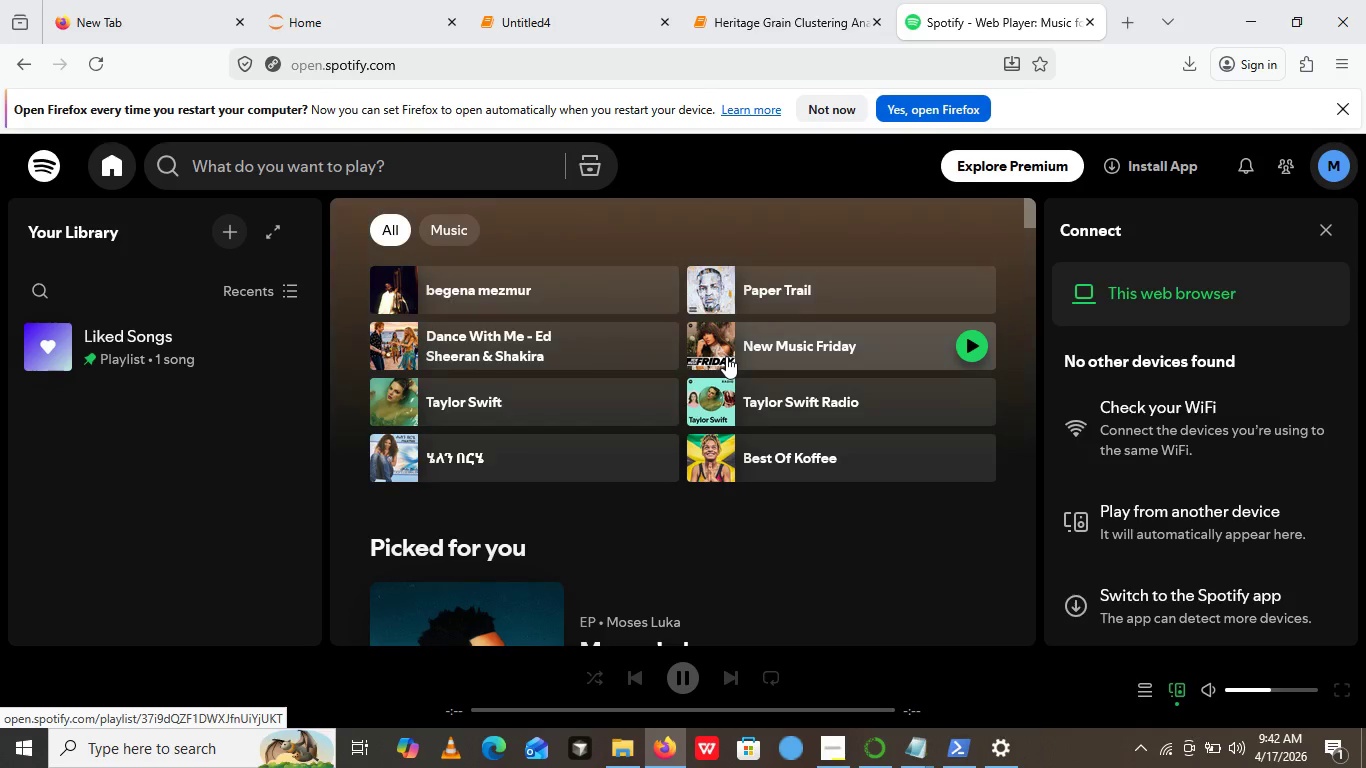 
mouse_move([722, 359])
 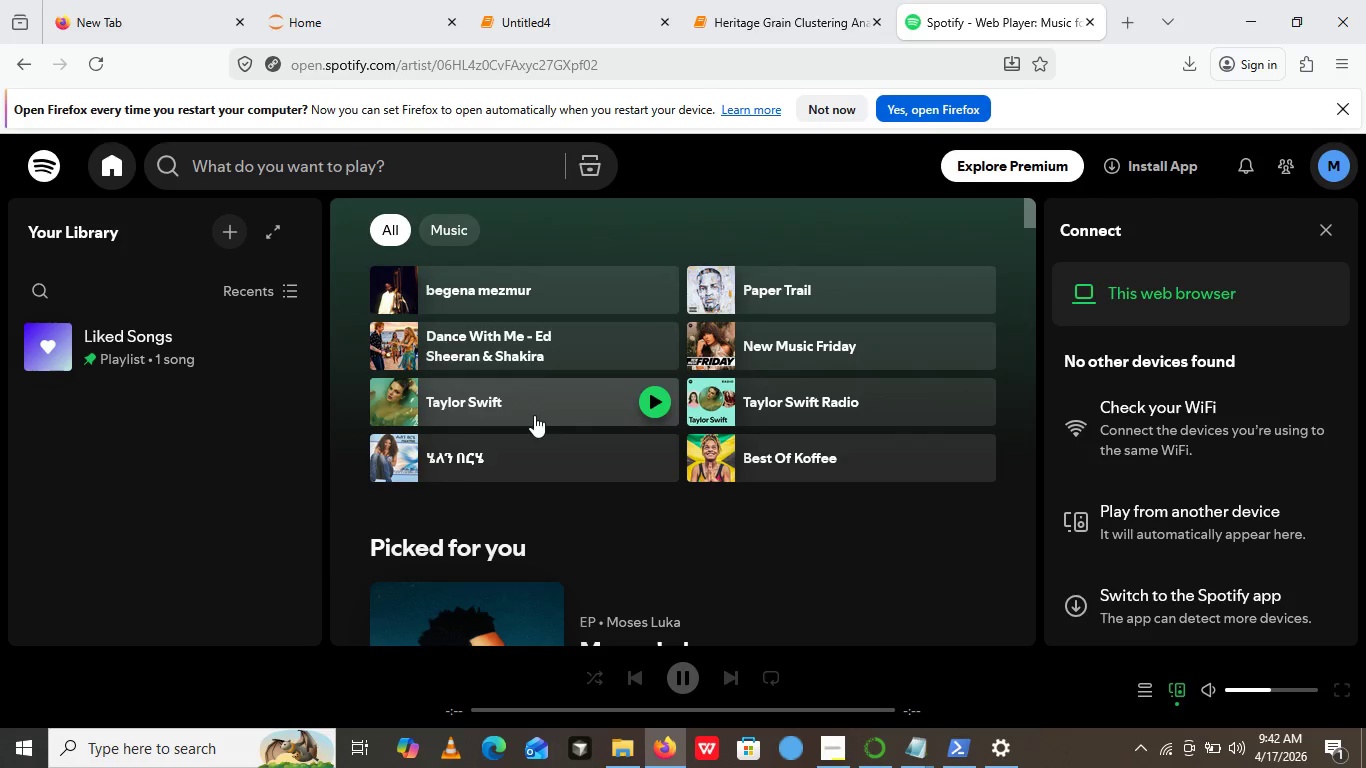 
left_click([534, 415])
 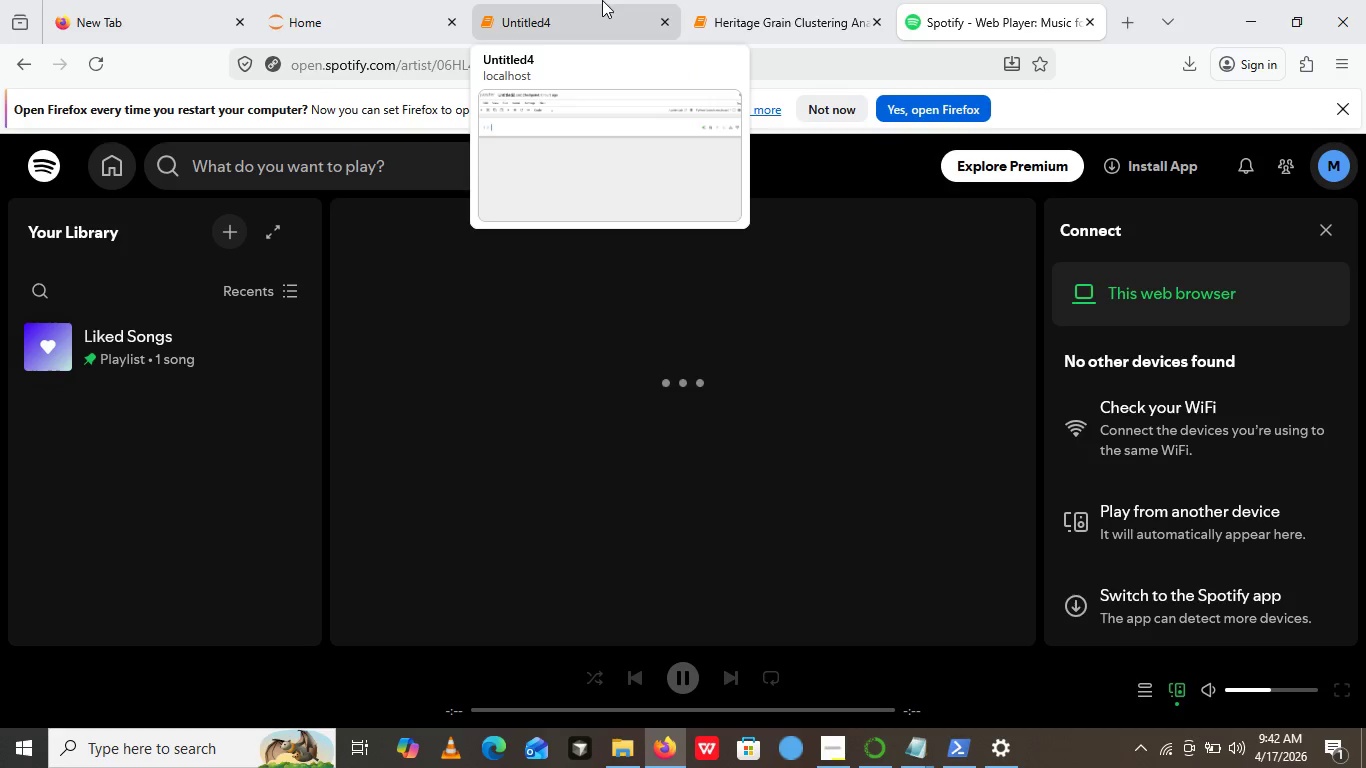 
wait(6.8)
 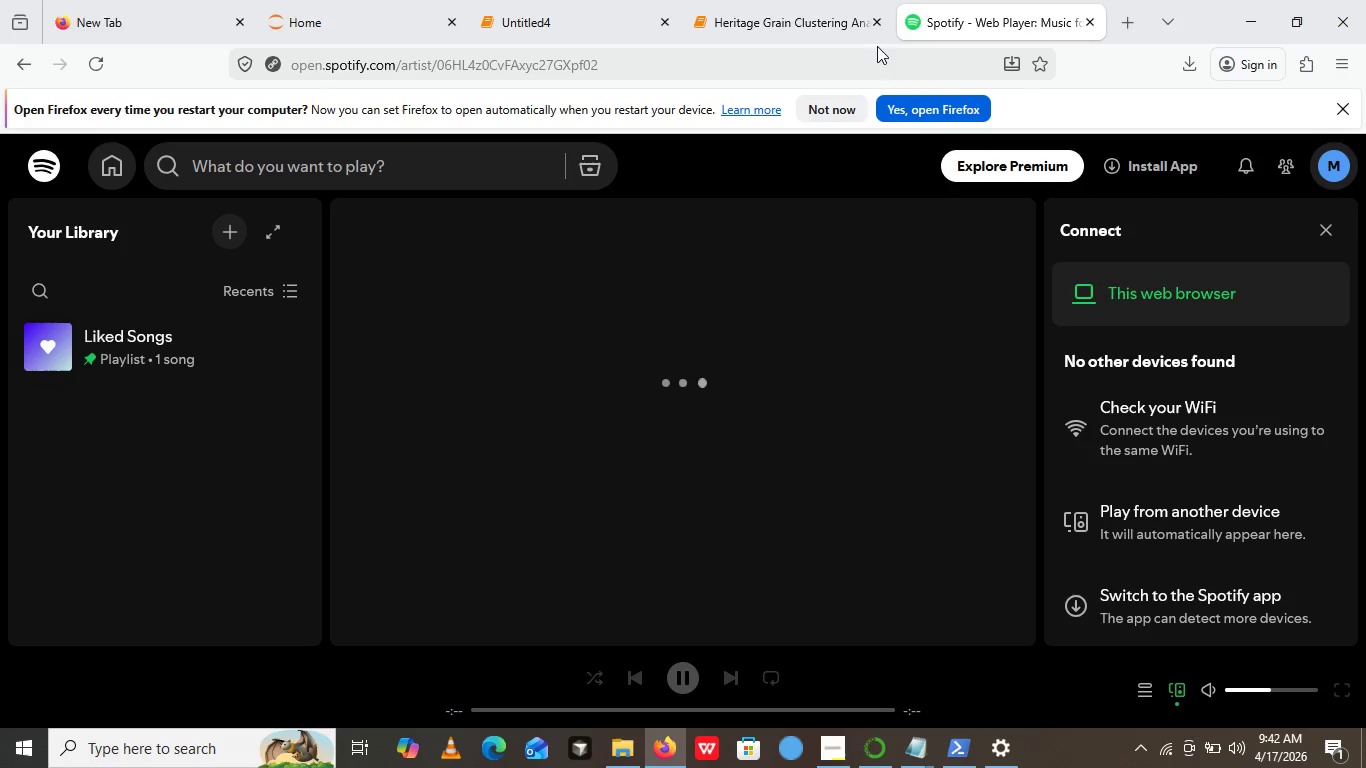 
left_click([707, 0])
 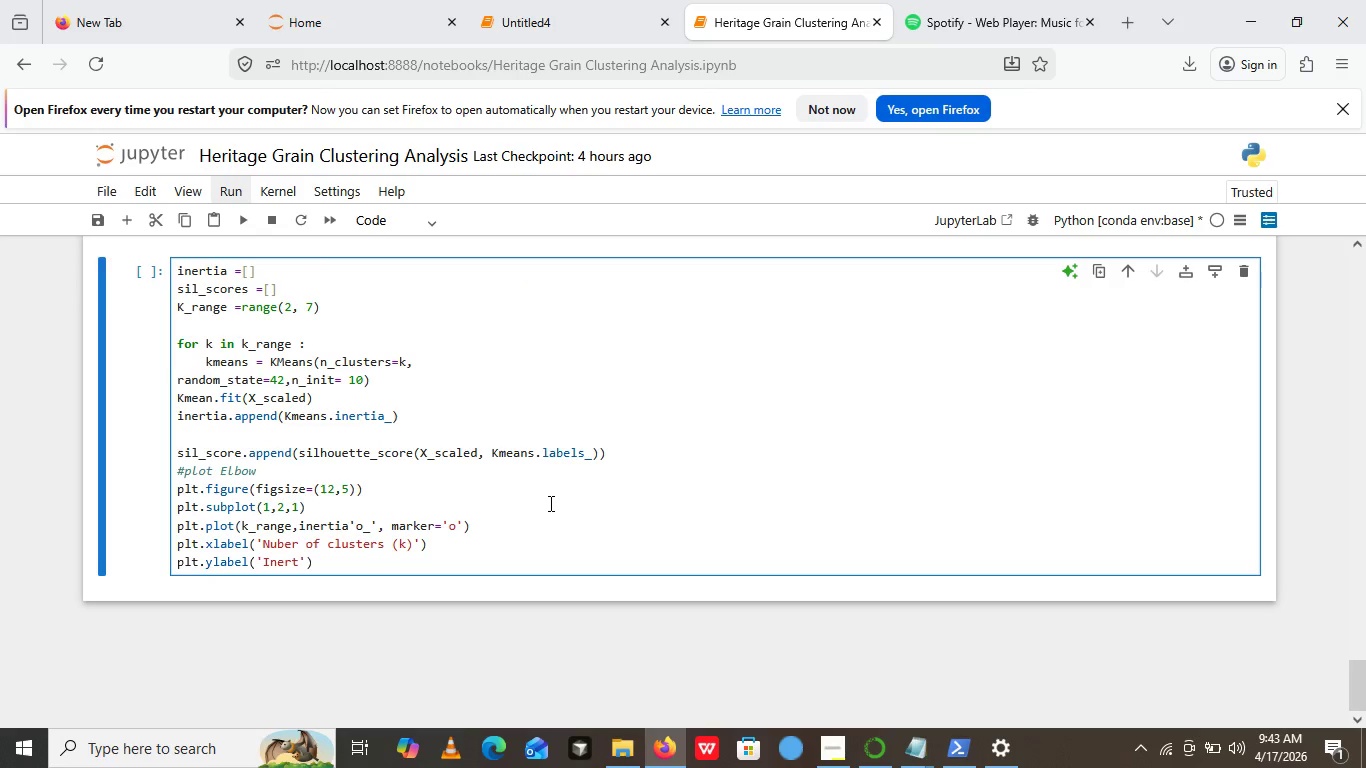 
scroll: coordinate [549, 503], scroll_direction: down, amount: 4.0
 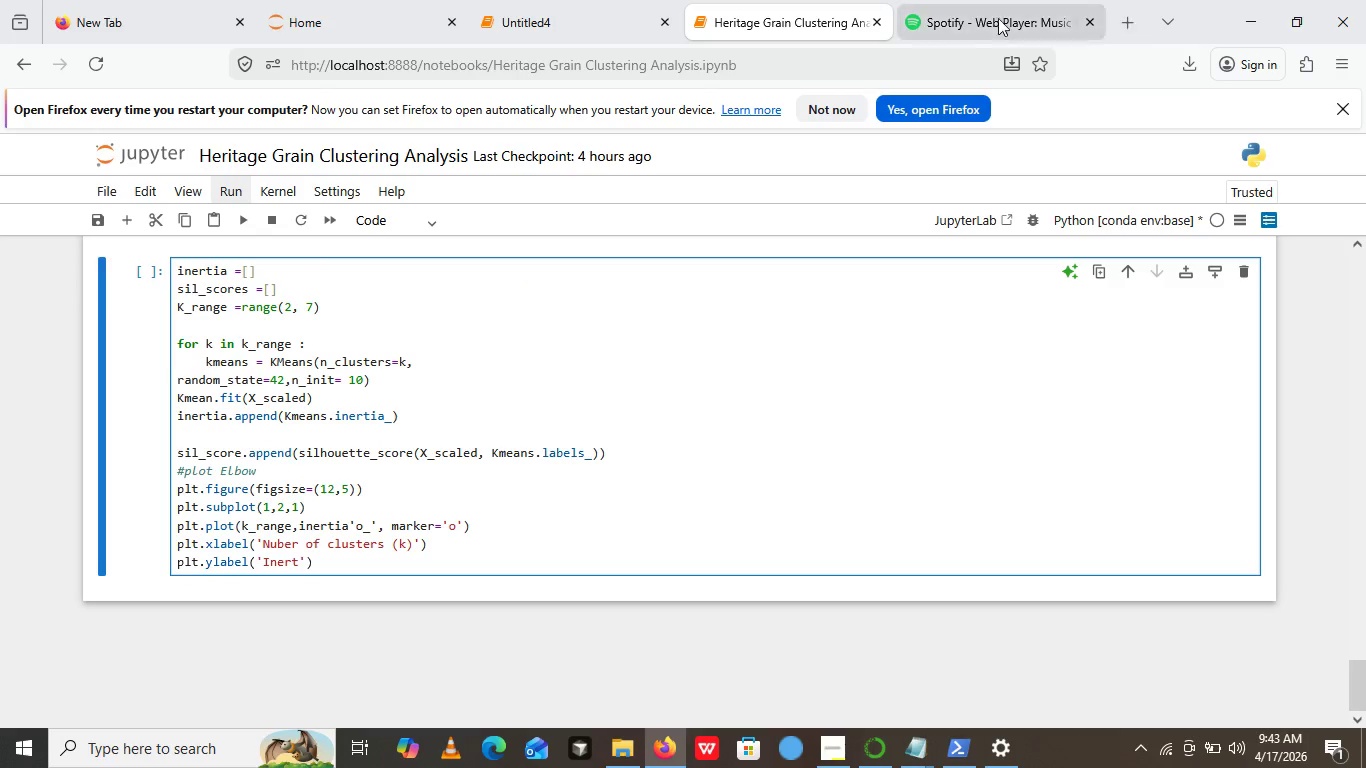 
left_click([993, 20])
 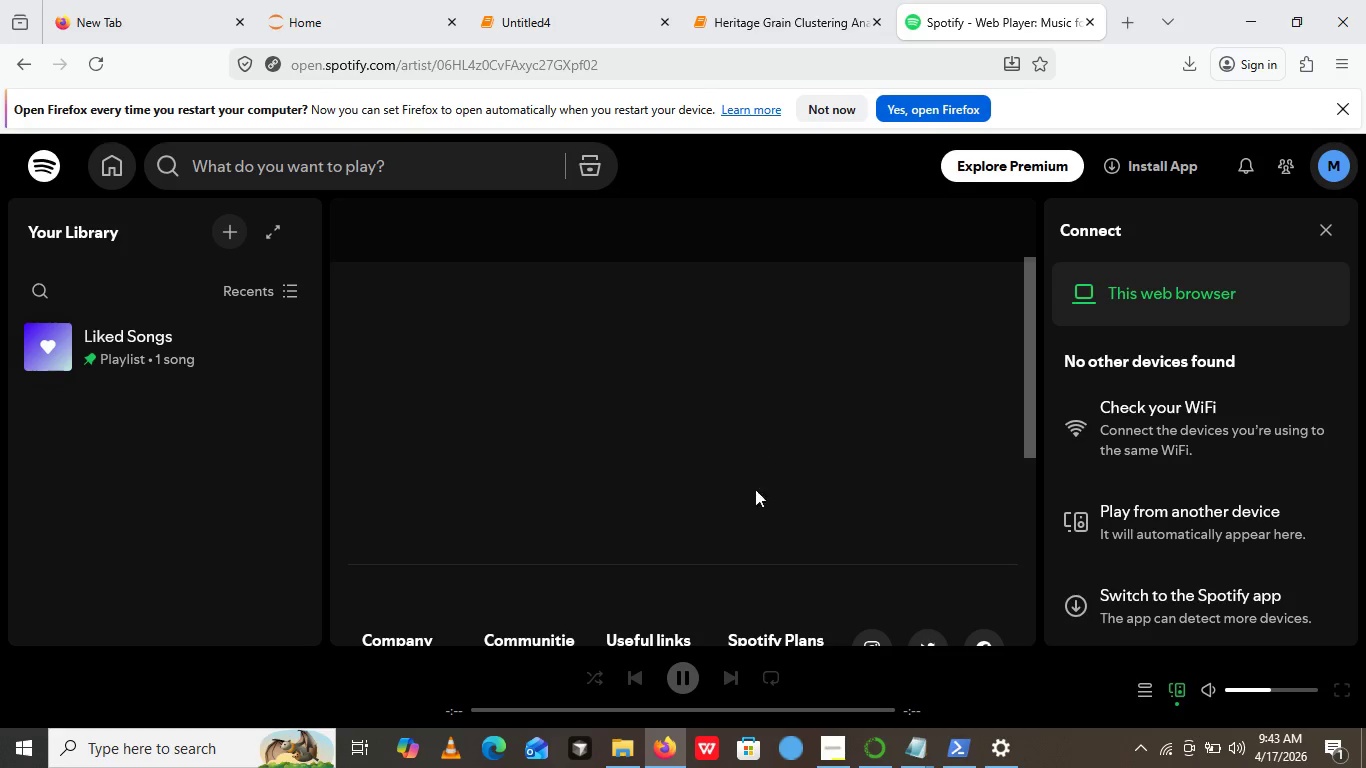 
scroll: coordinate [755, 501], scroll_direction: down, amount: 2.0
 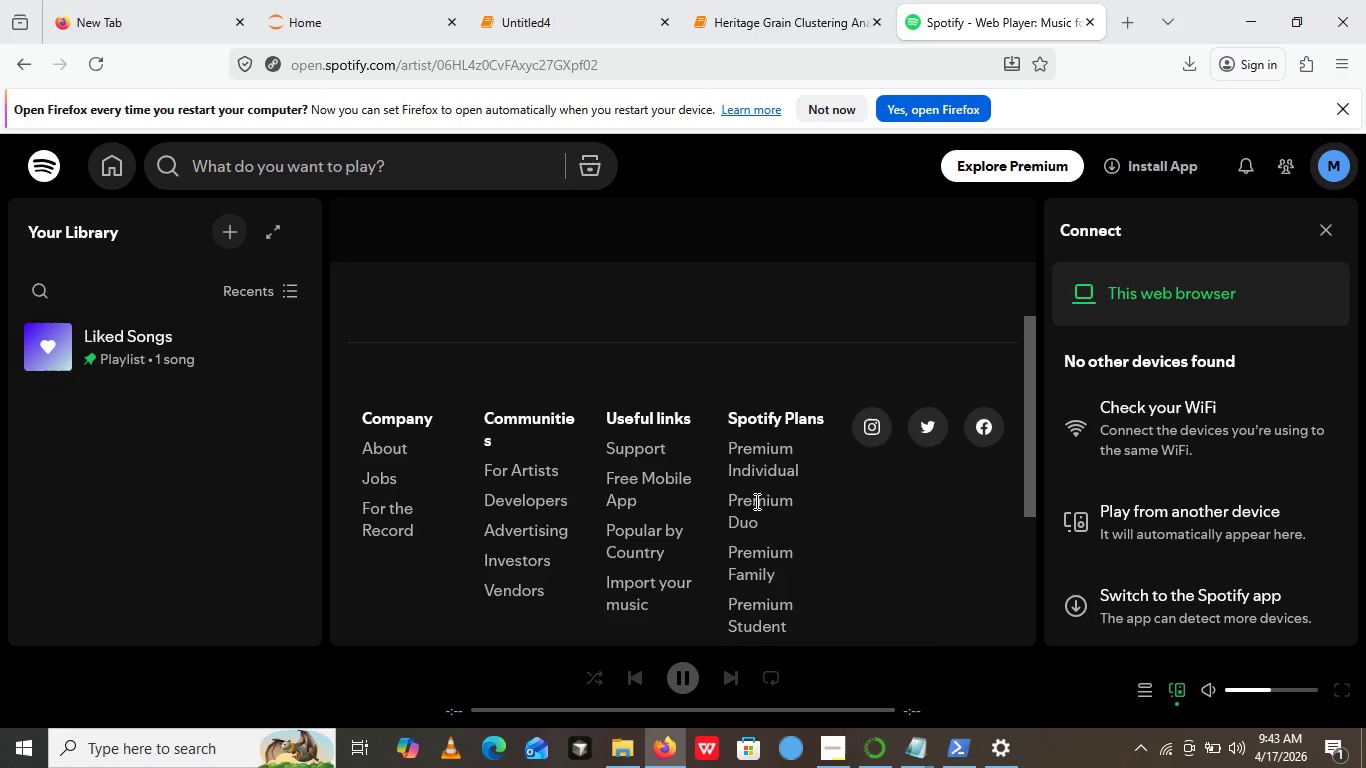 
scroll: coordinate [756, 495], scroll_direction: up, amount: 6.0
 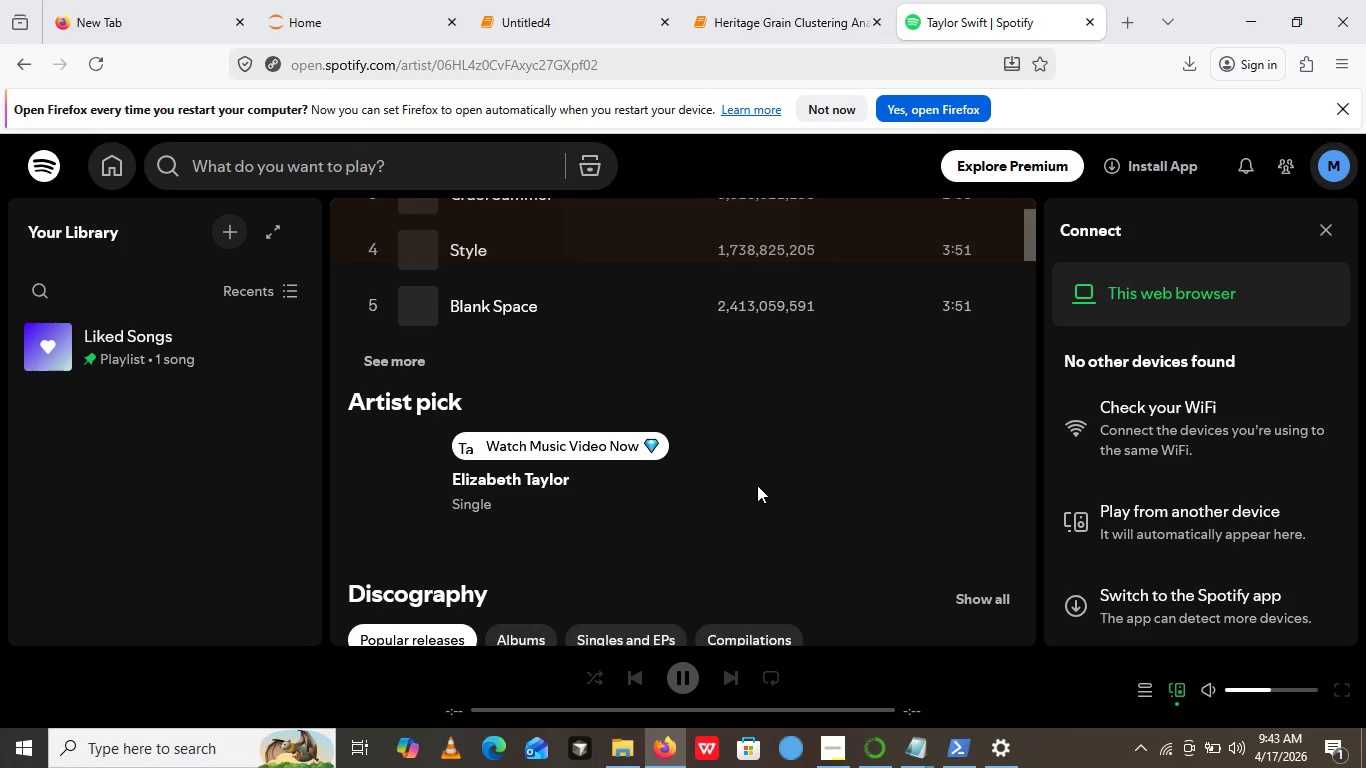 
scroll: coordinate [757, 485], scroll_direction: none, amount: 0.0
 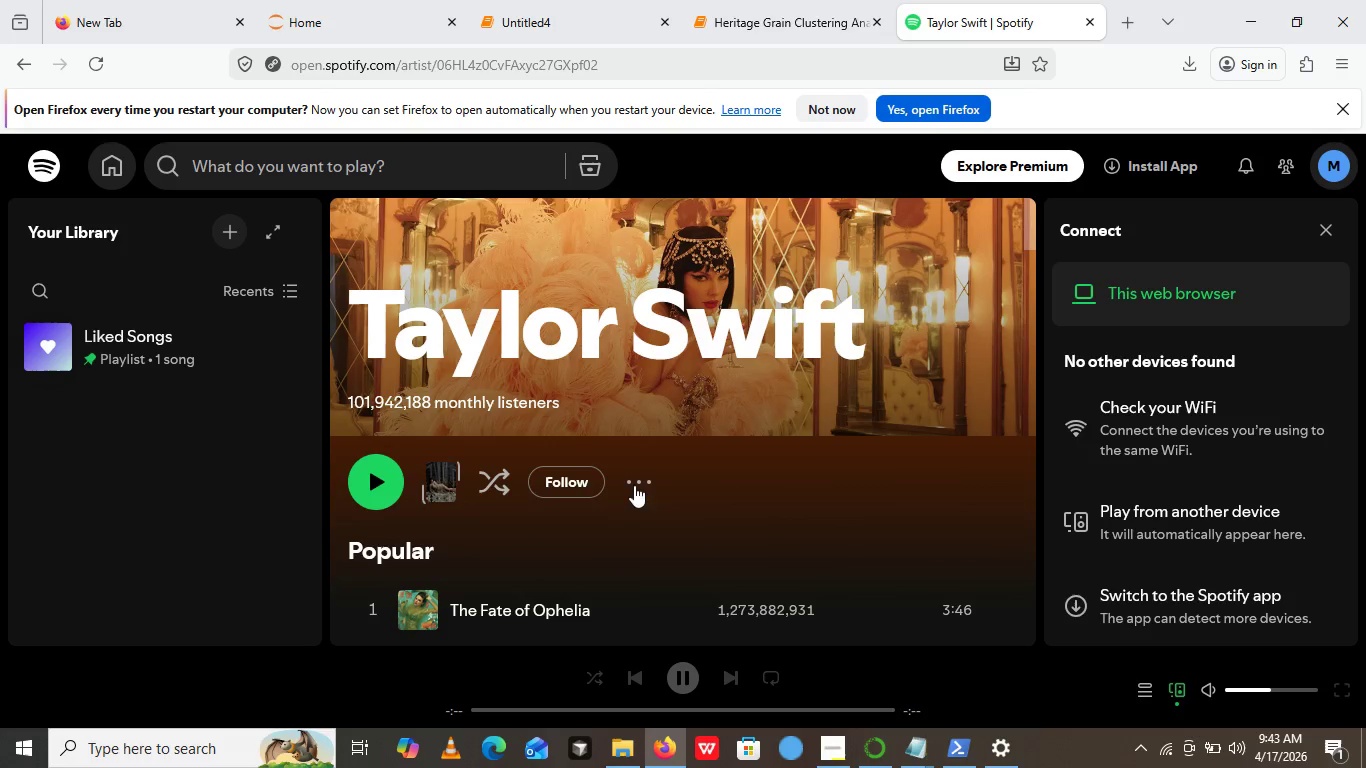 
scroll: coordinate [472, 493], scroll_direction: up, amount: 3.0
 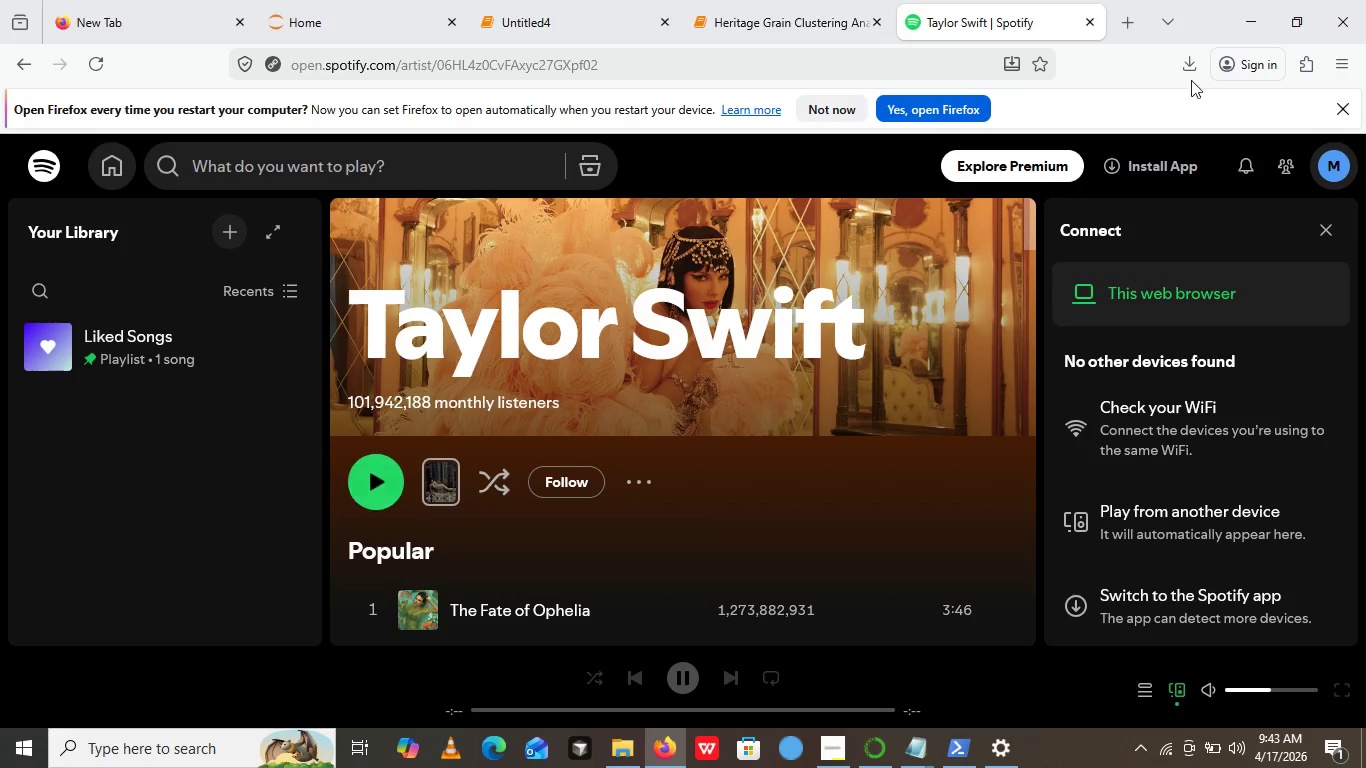 
left_click([389, 478])
 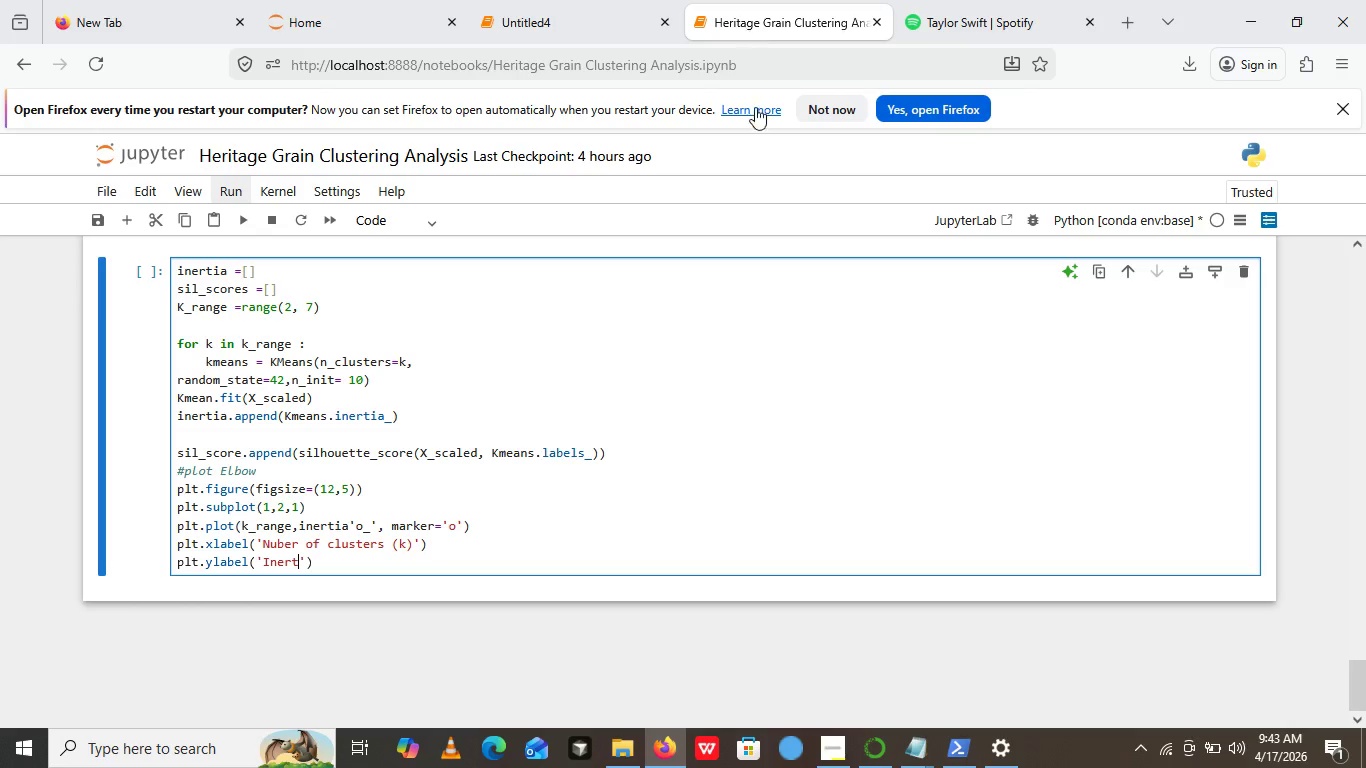 
left_click([717, 0])
 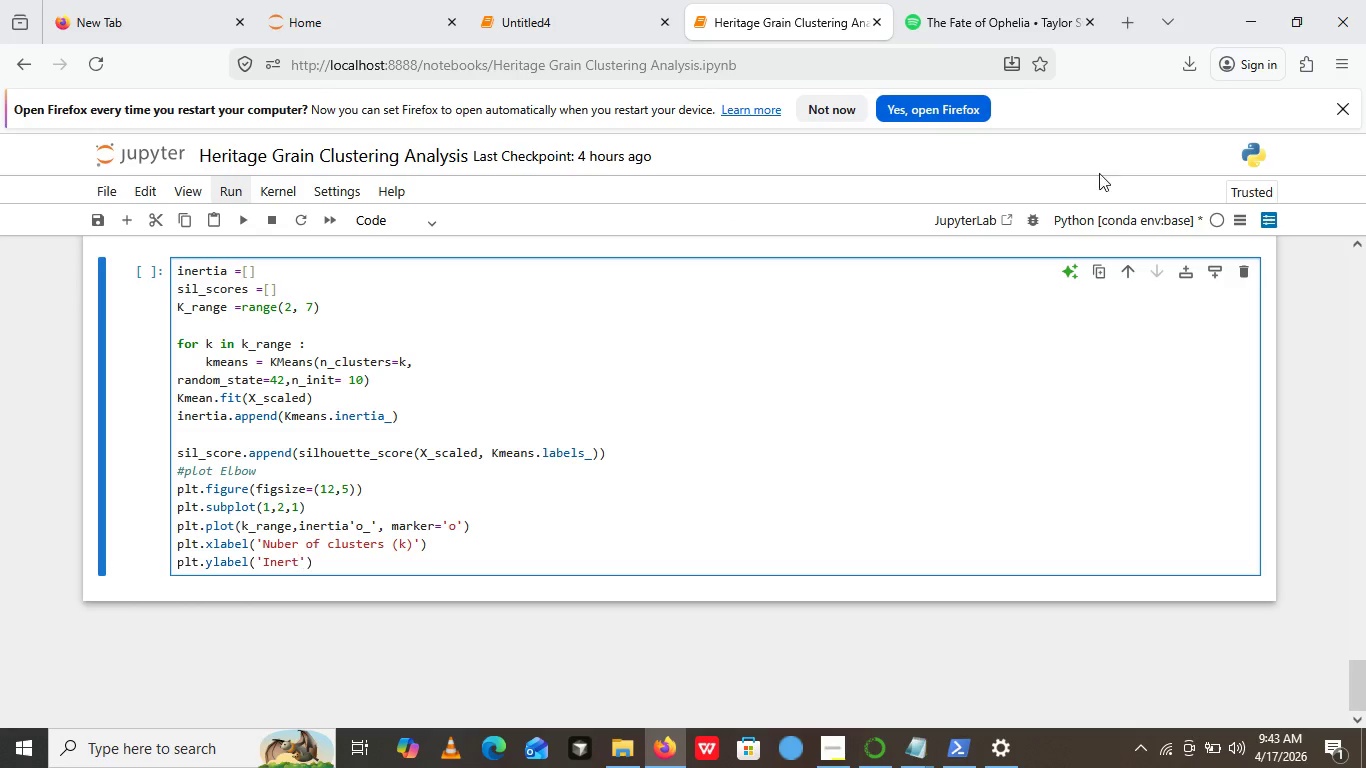 
scroll: coordinate [1104, 159], scroll_direction: up, amount: 1.0
 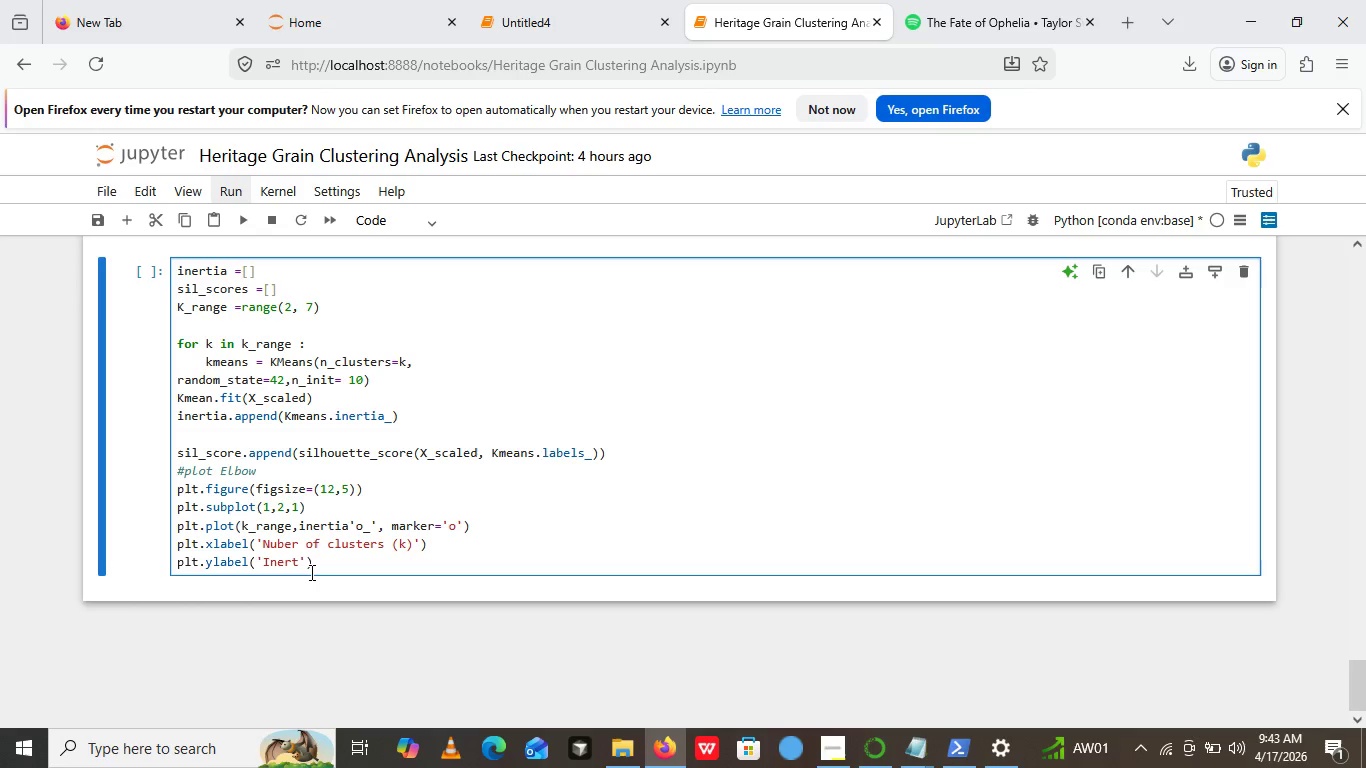 
wait(7.07)
 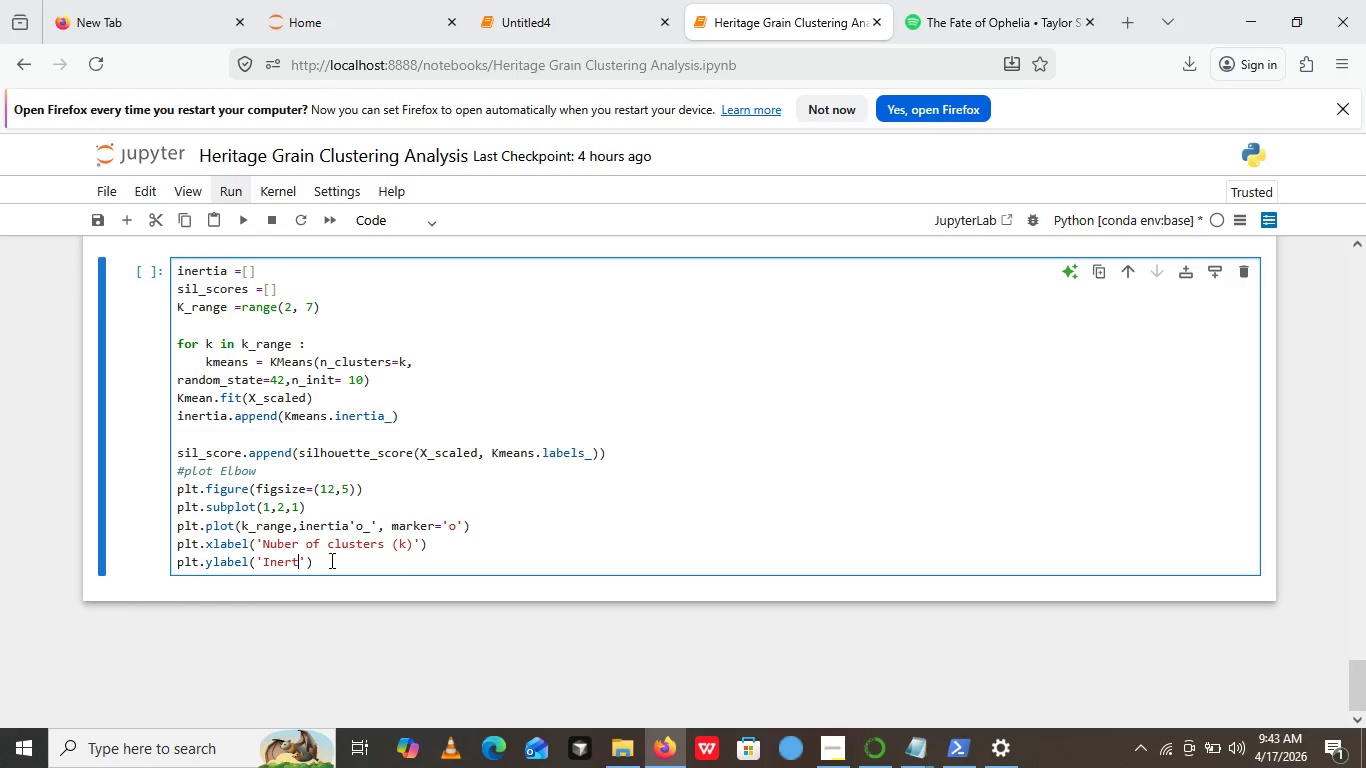 
type(ia )
 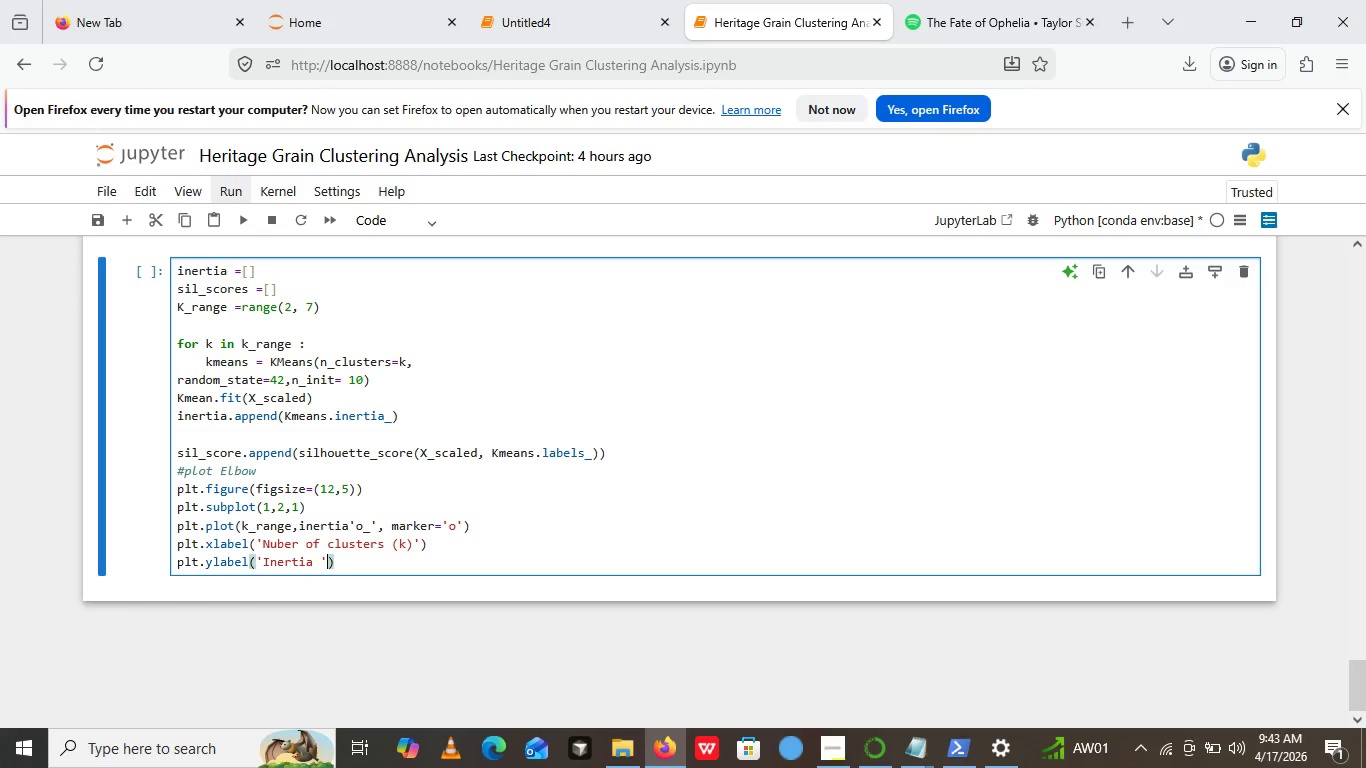 
key(ArrowRight)
 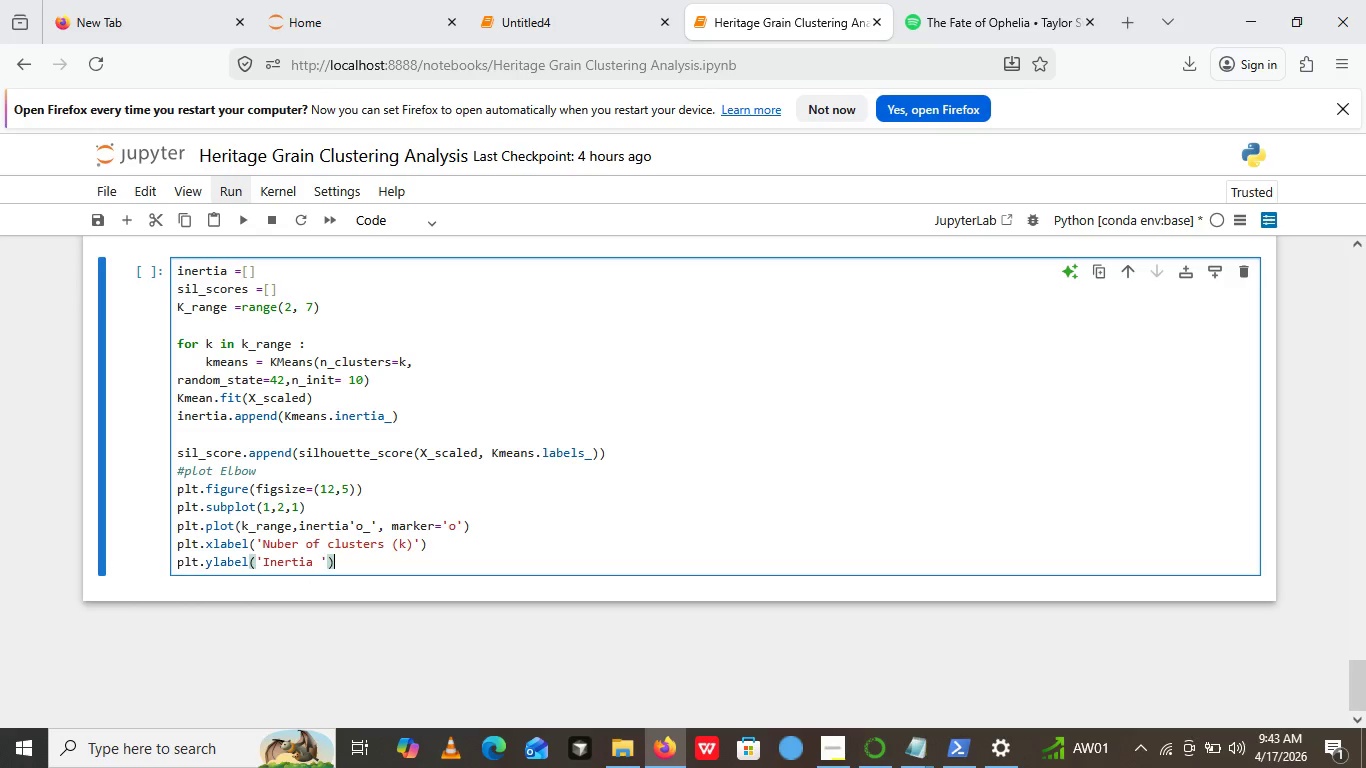 
key(ArrowRight)
 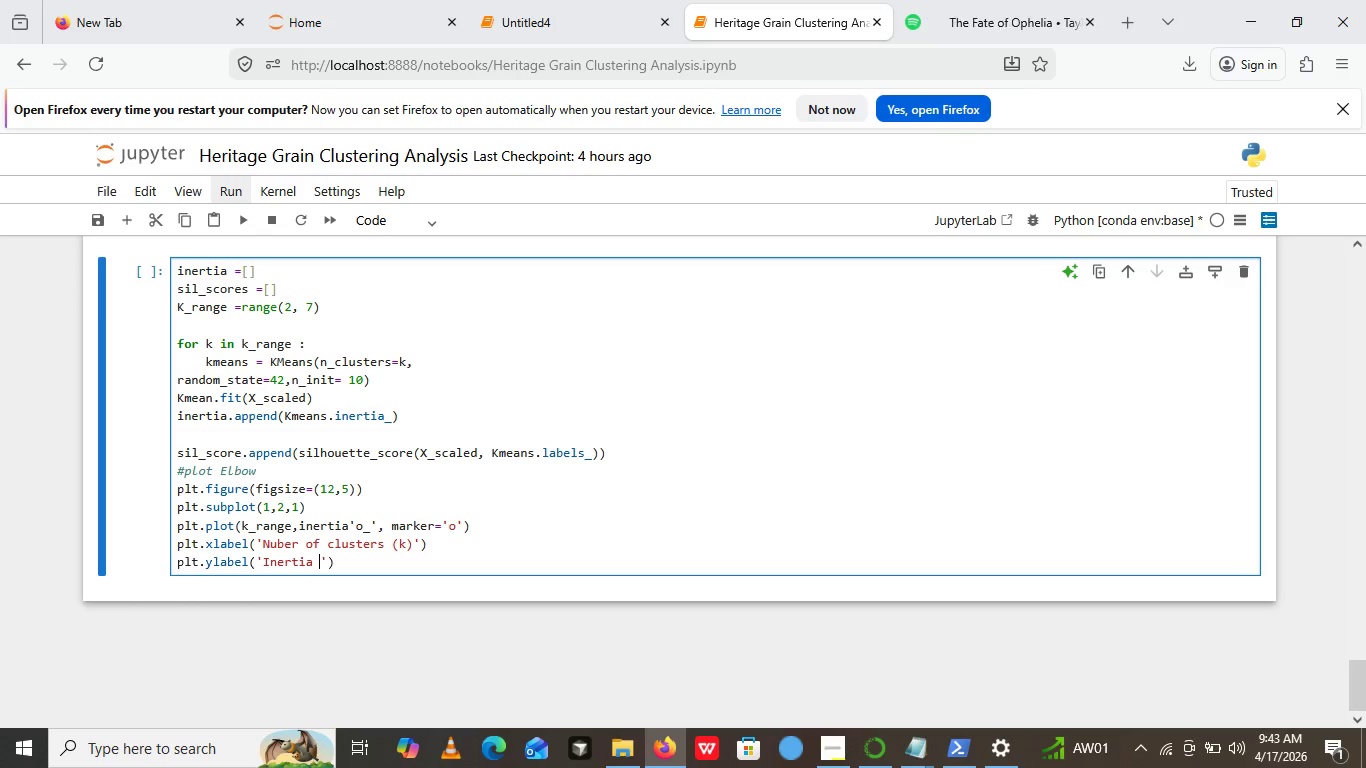 
key(ArrowLeft)
 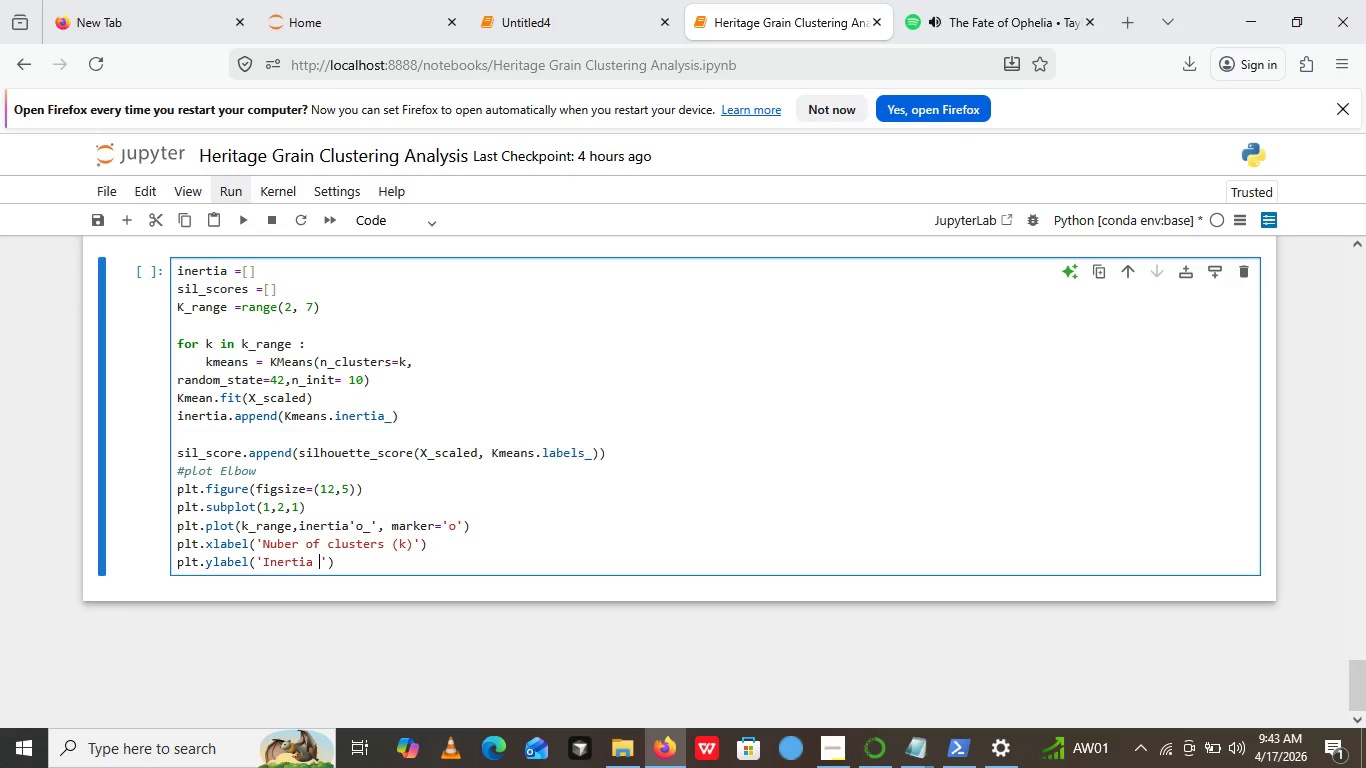 
key(ArrowLeft)
 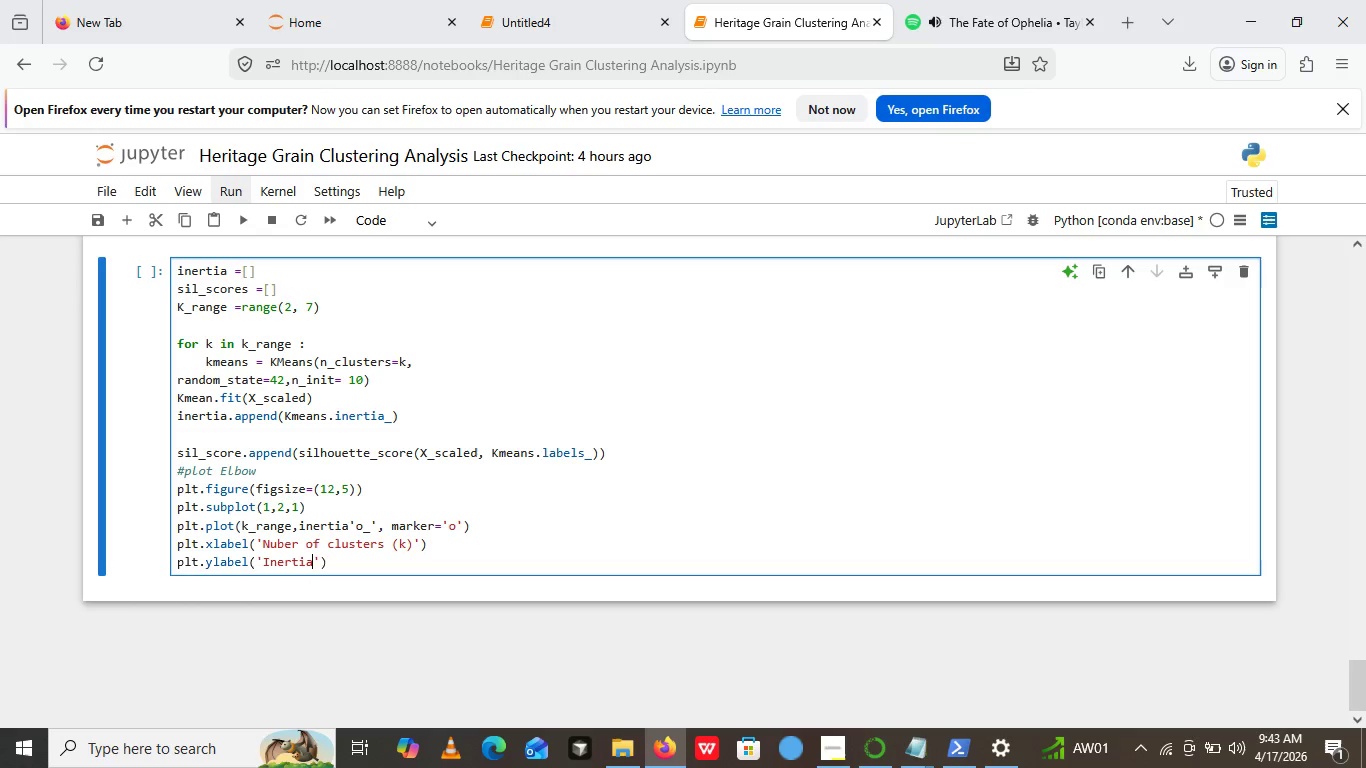 
key(Backspace)
 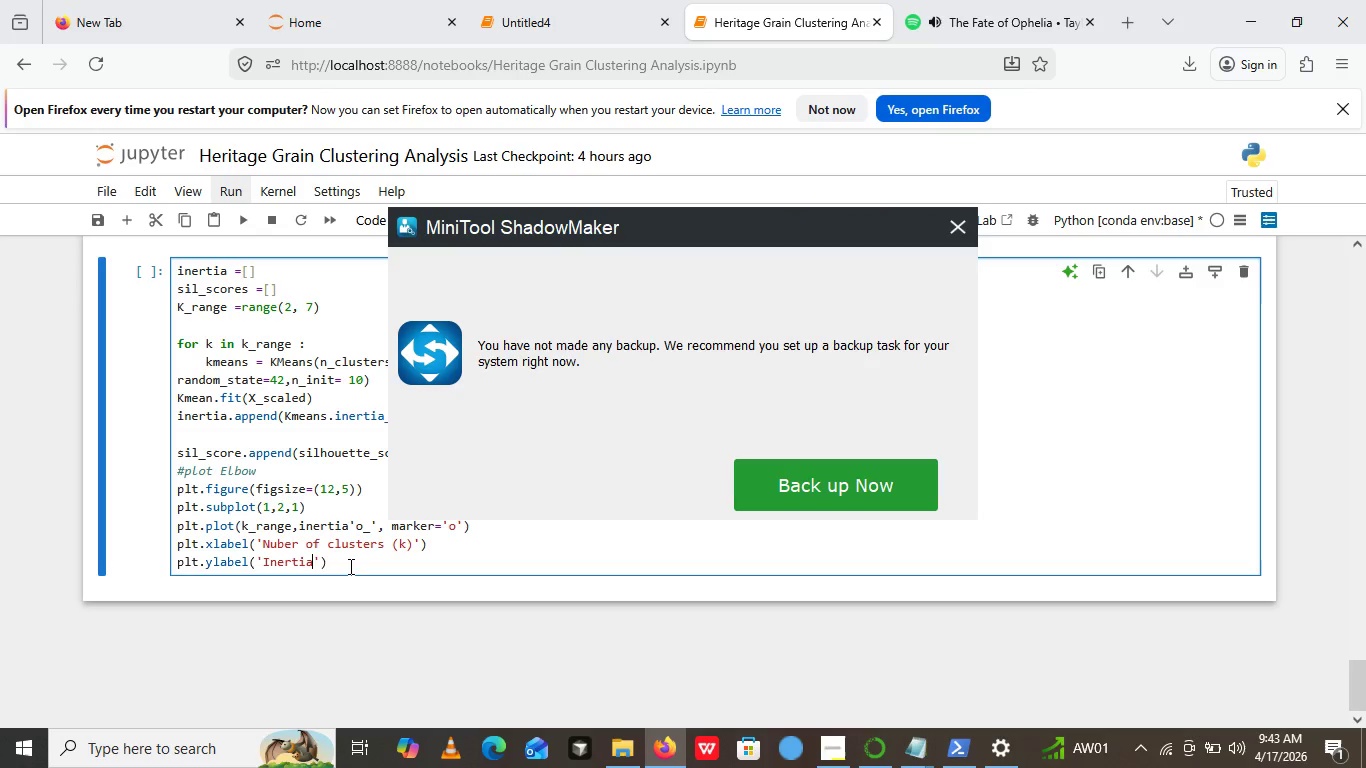 
left_click([349, 566])
 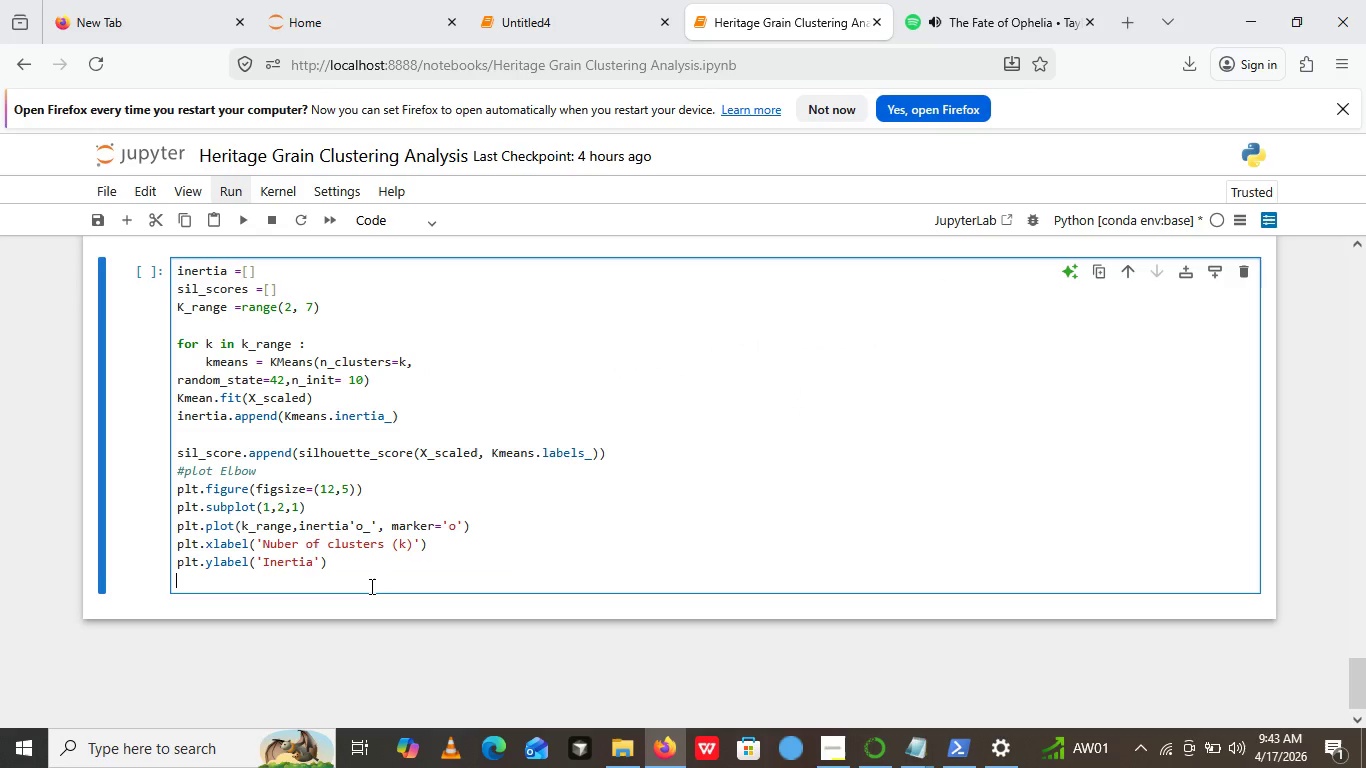 
key(Enter)
 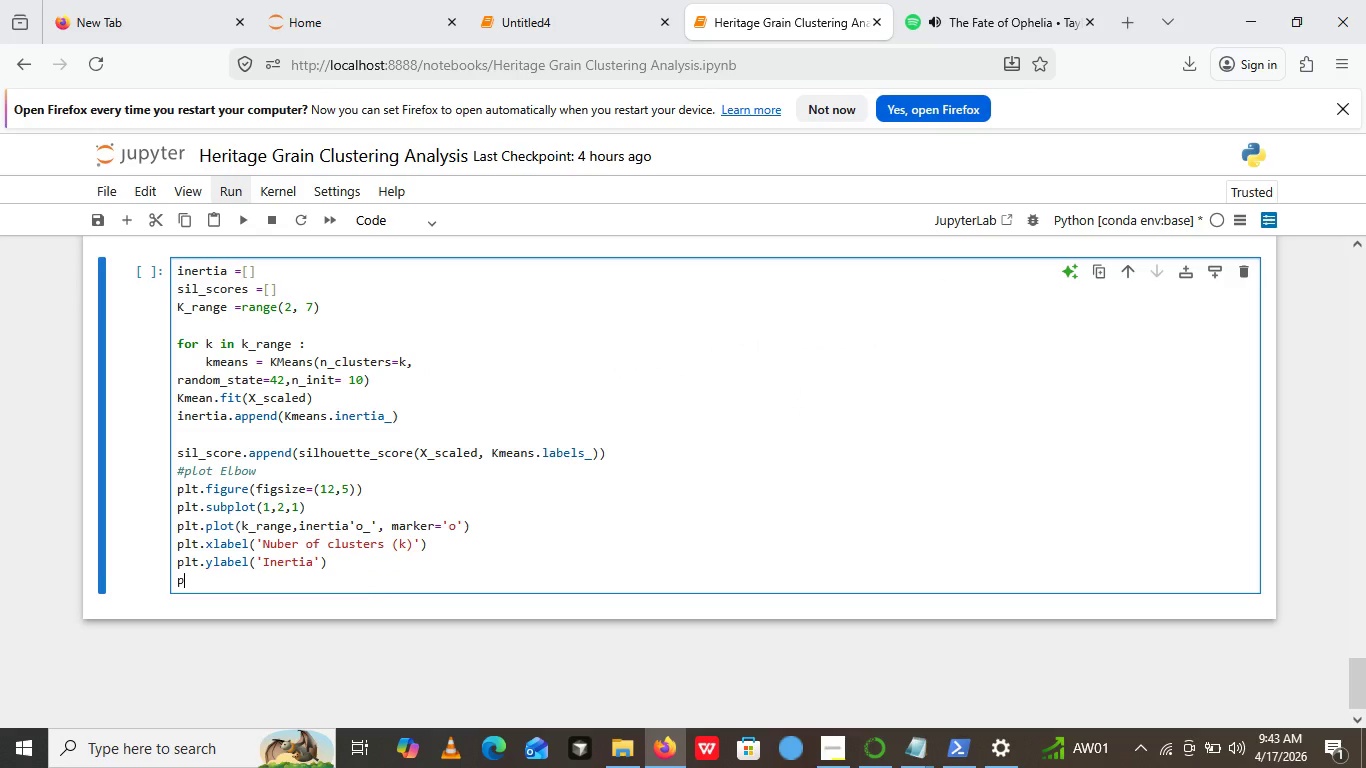 
type(plt.title())
 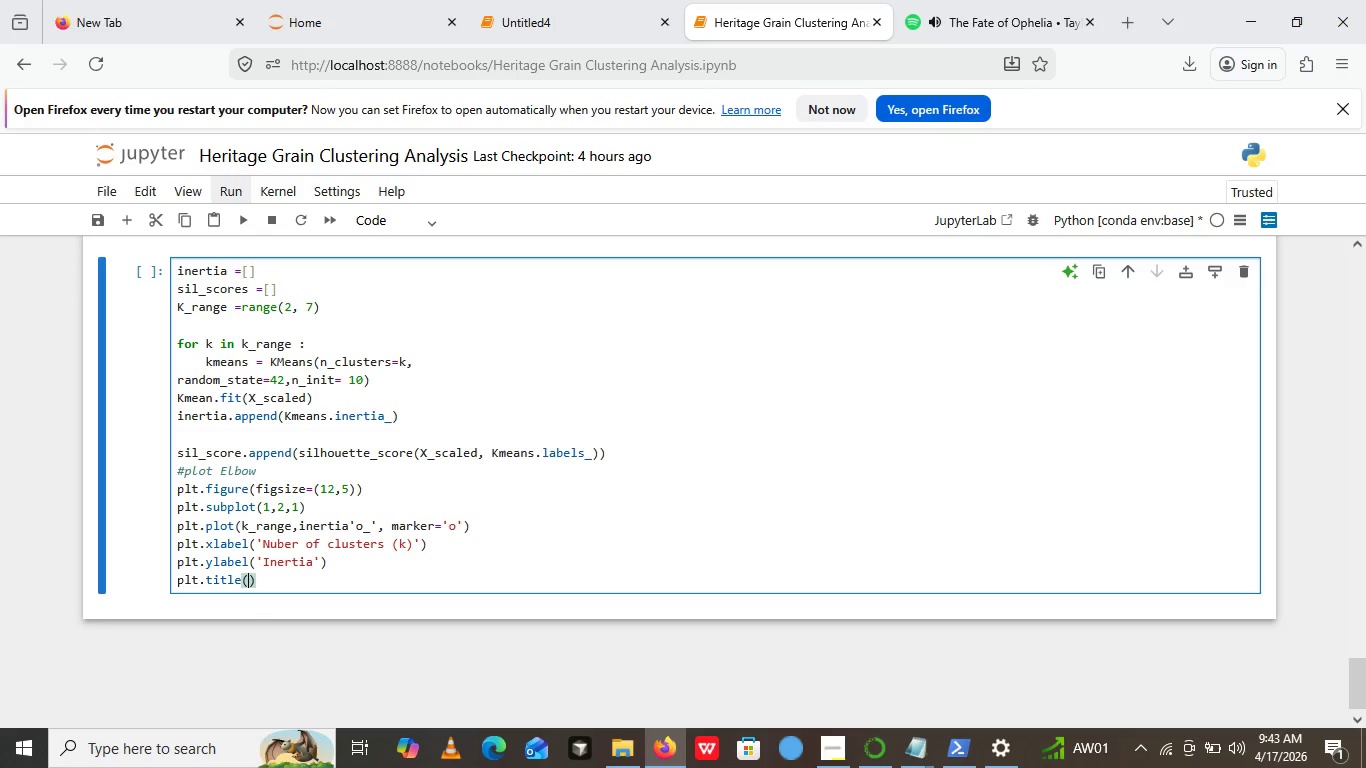 
key(ArrowLeft)
 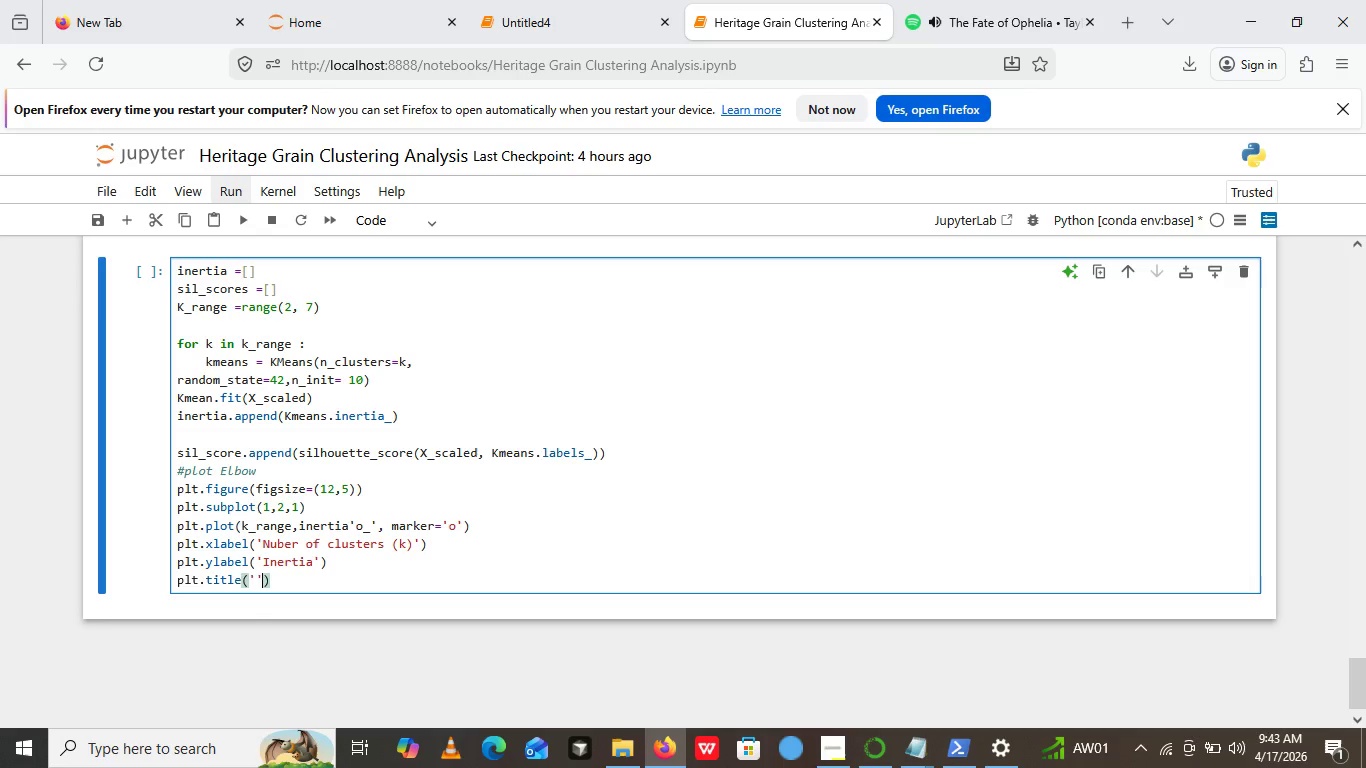 
key(Quote)
 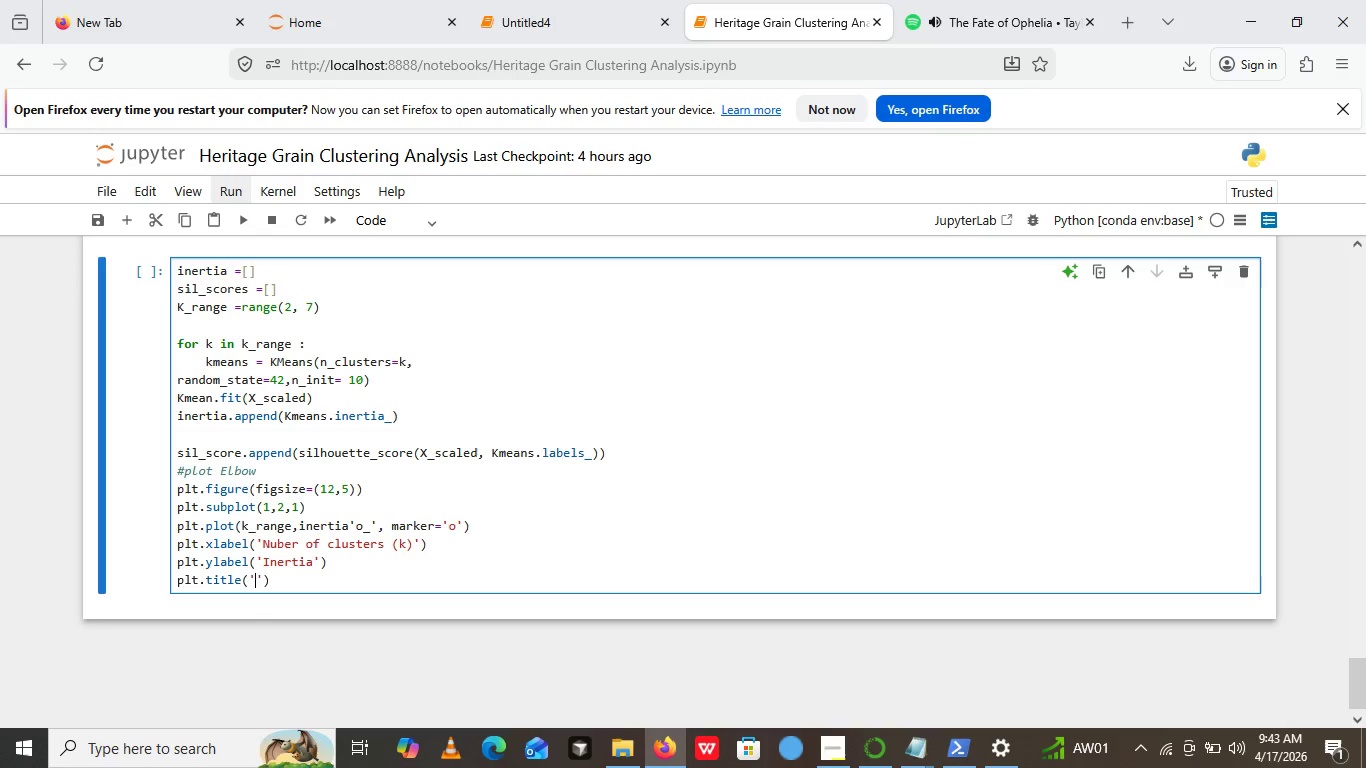 
key(Quote)
 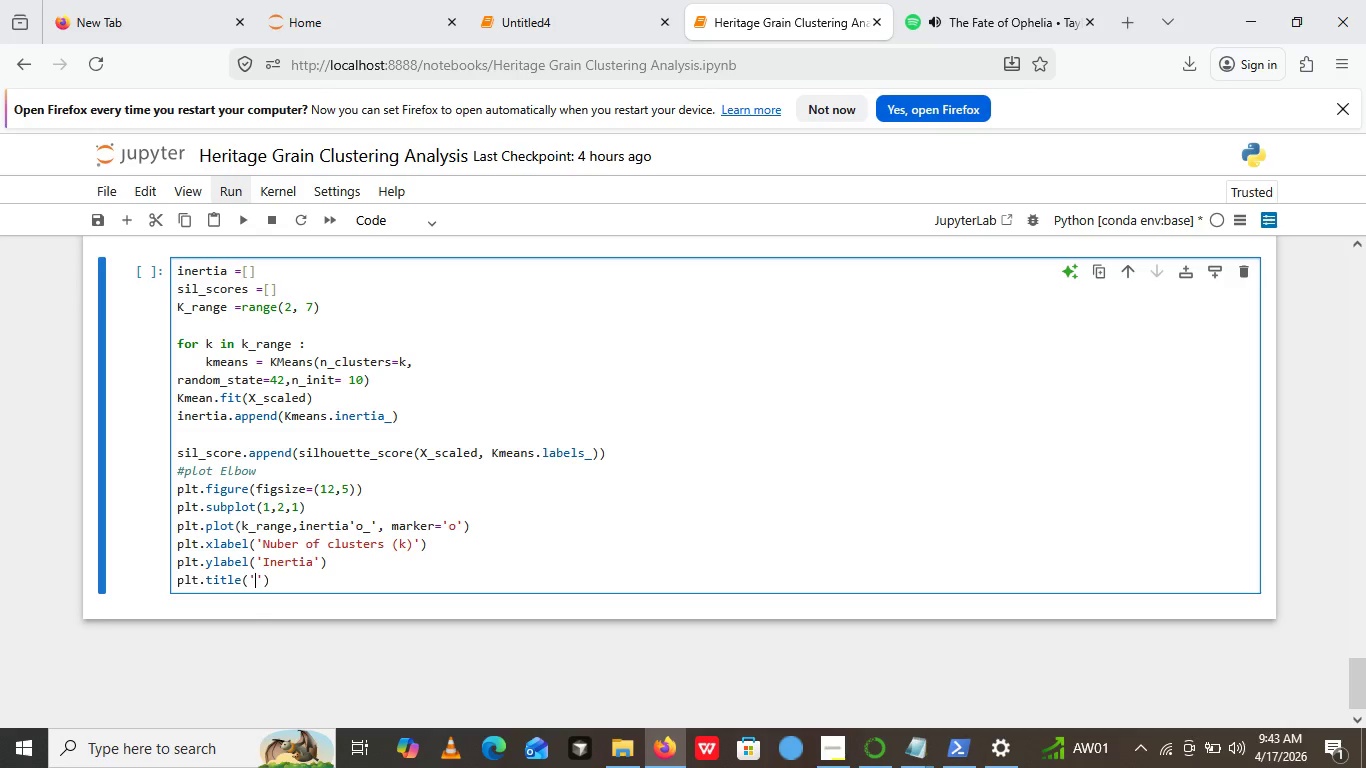 
key(ArrowLeft)
 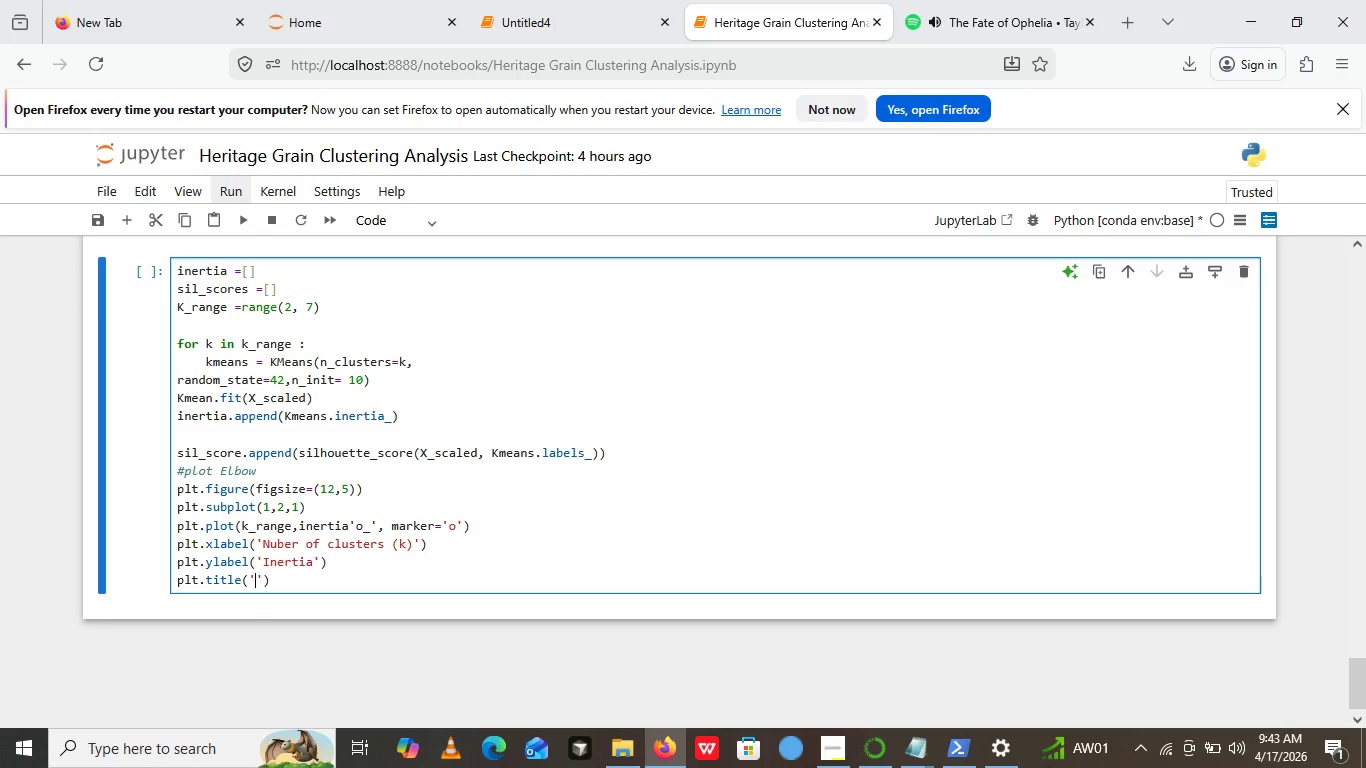 
type(Elbow Method )
 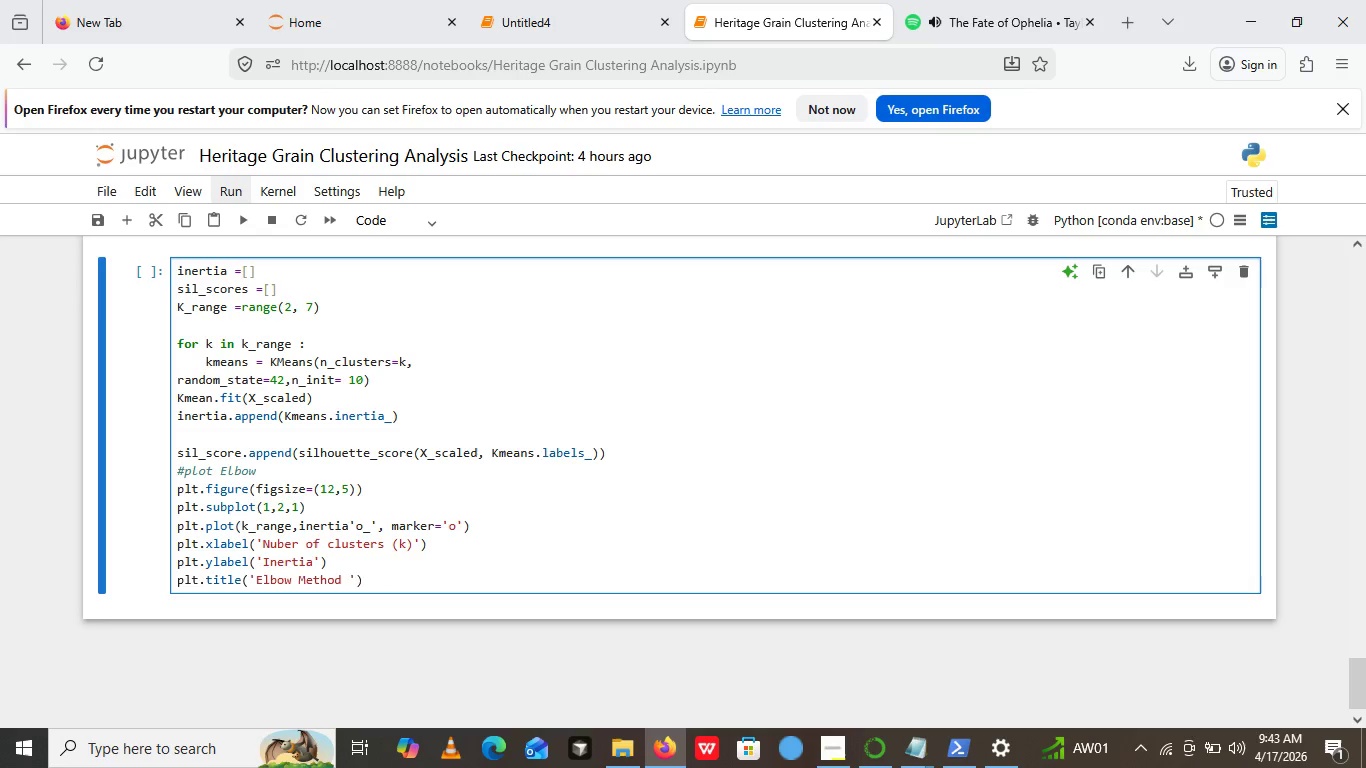 
key(Backspace)
 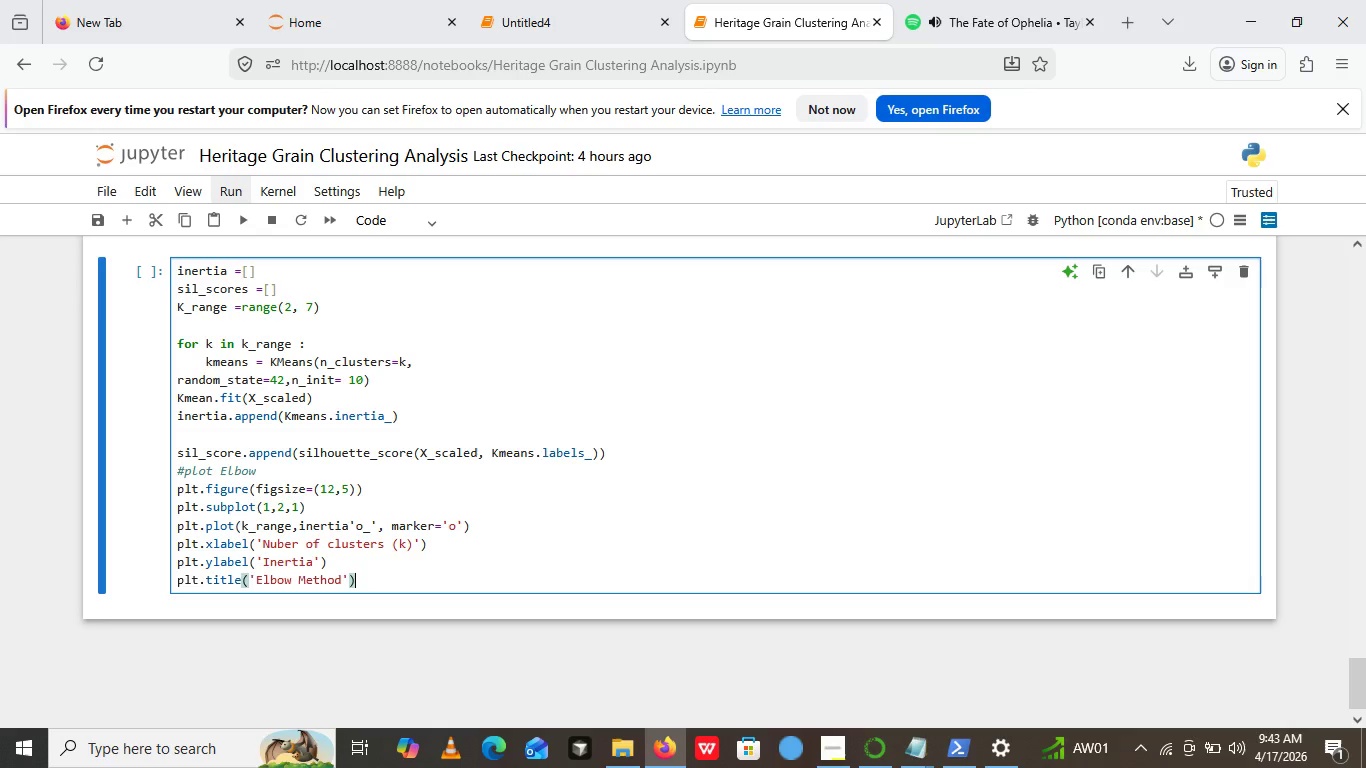 
key(ArrowRight)
 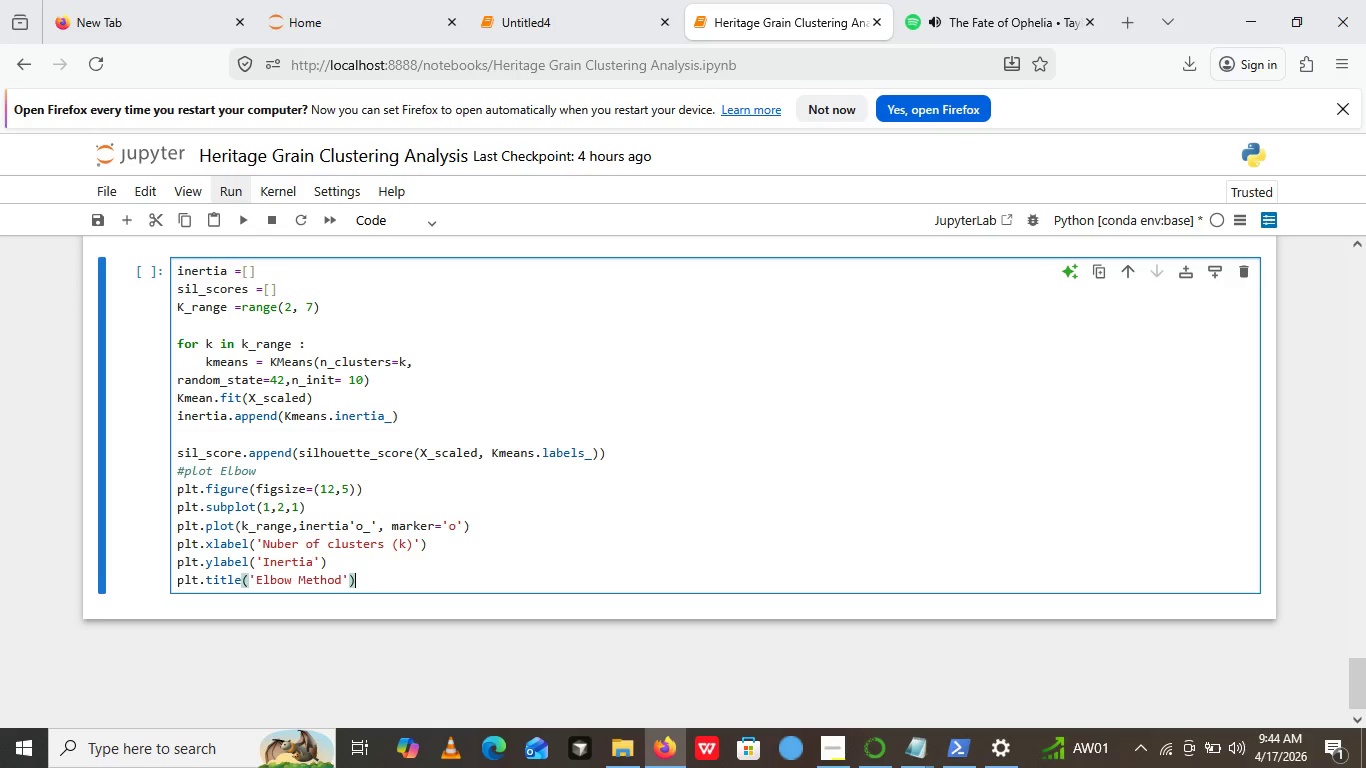 
key(ArrowRight)
 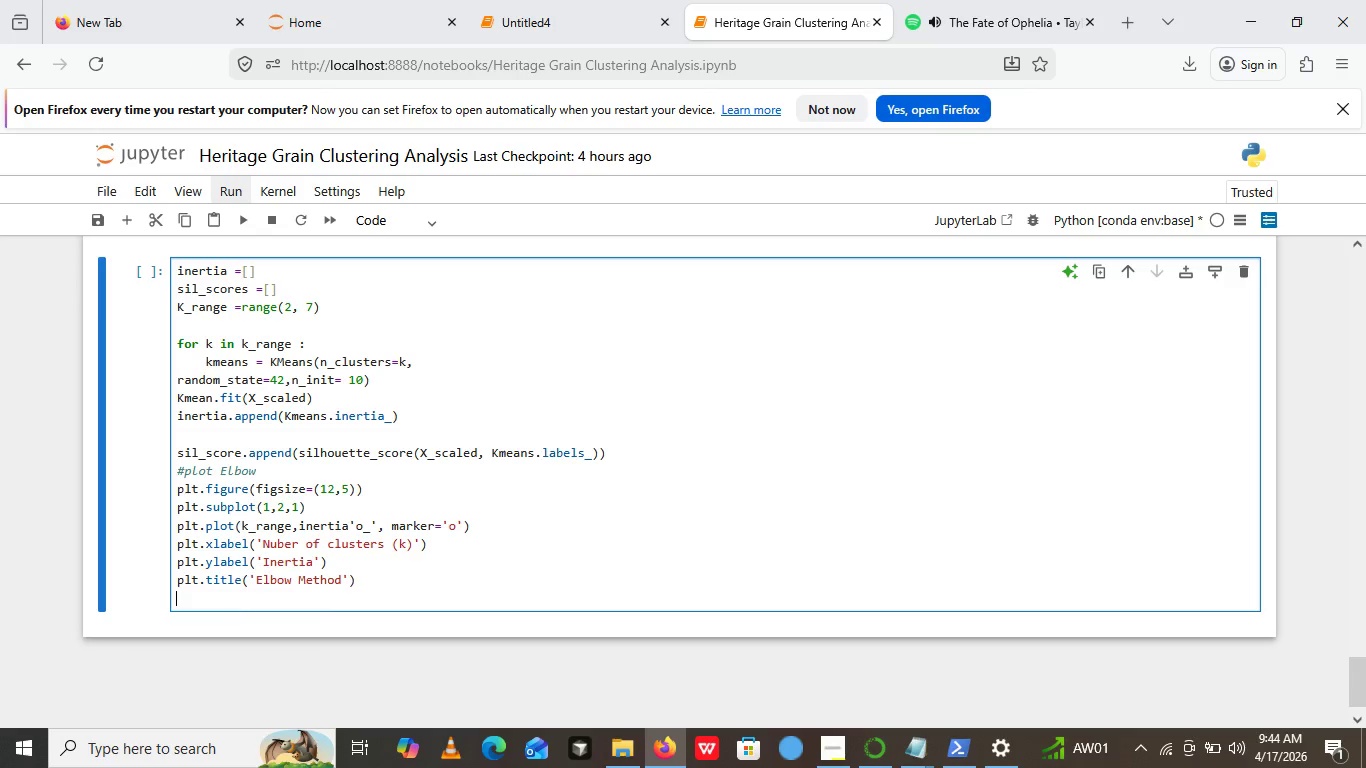 
key(Enter)
 